 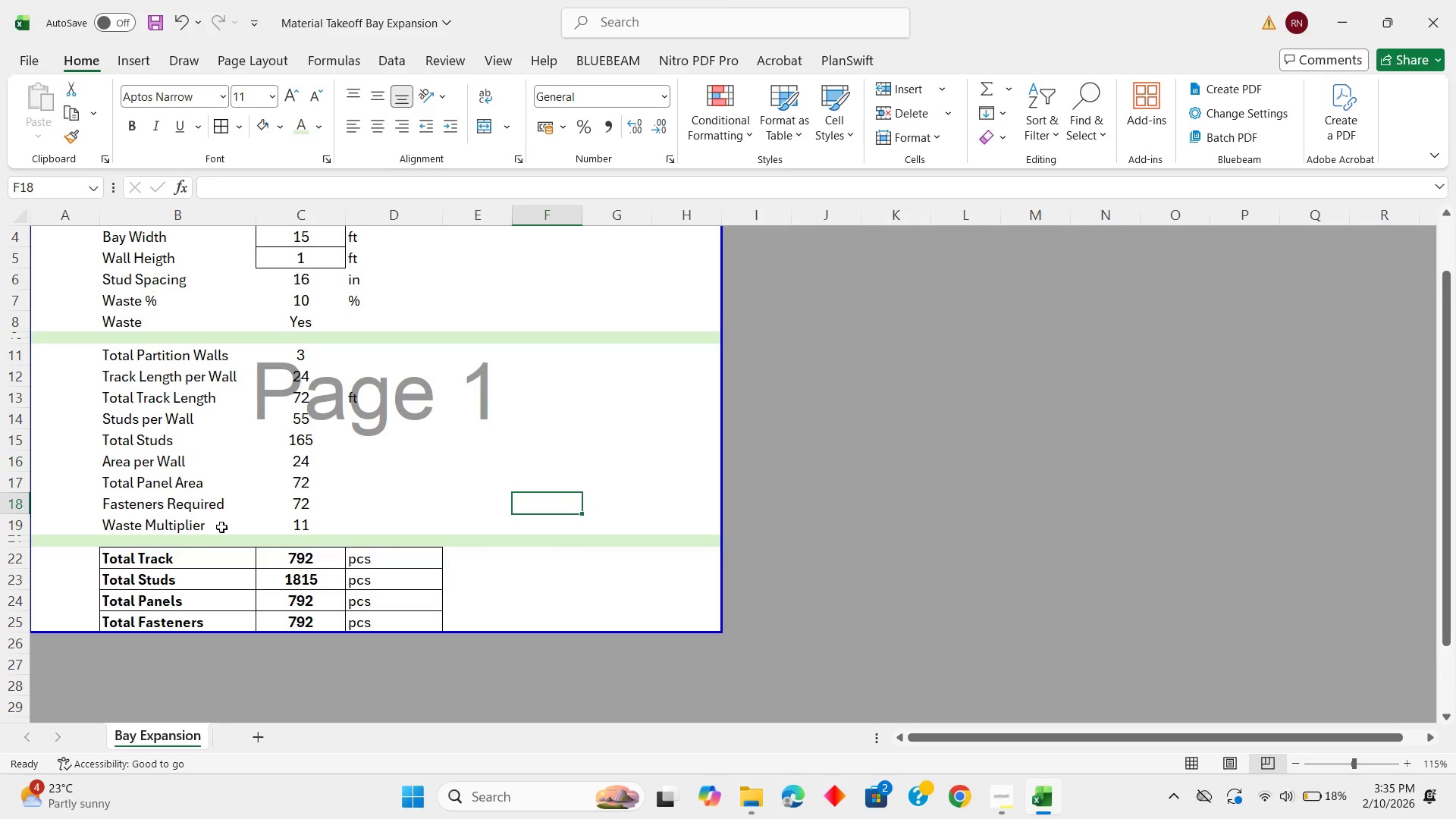 
left_click([14, 538])
 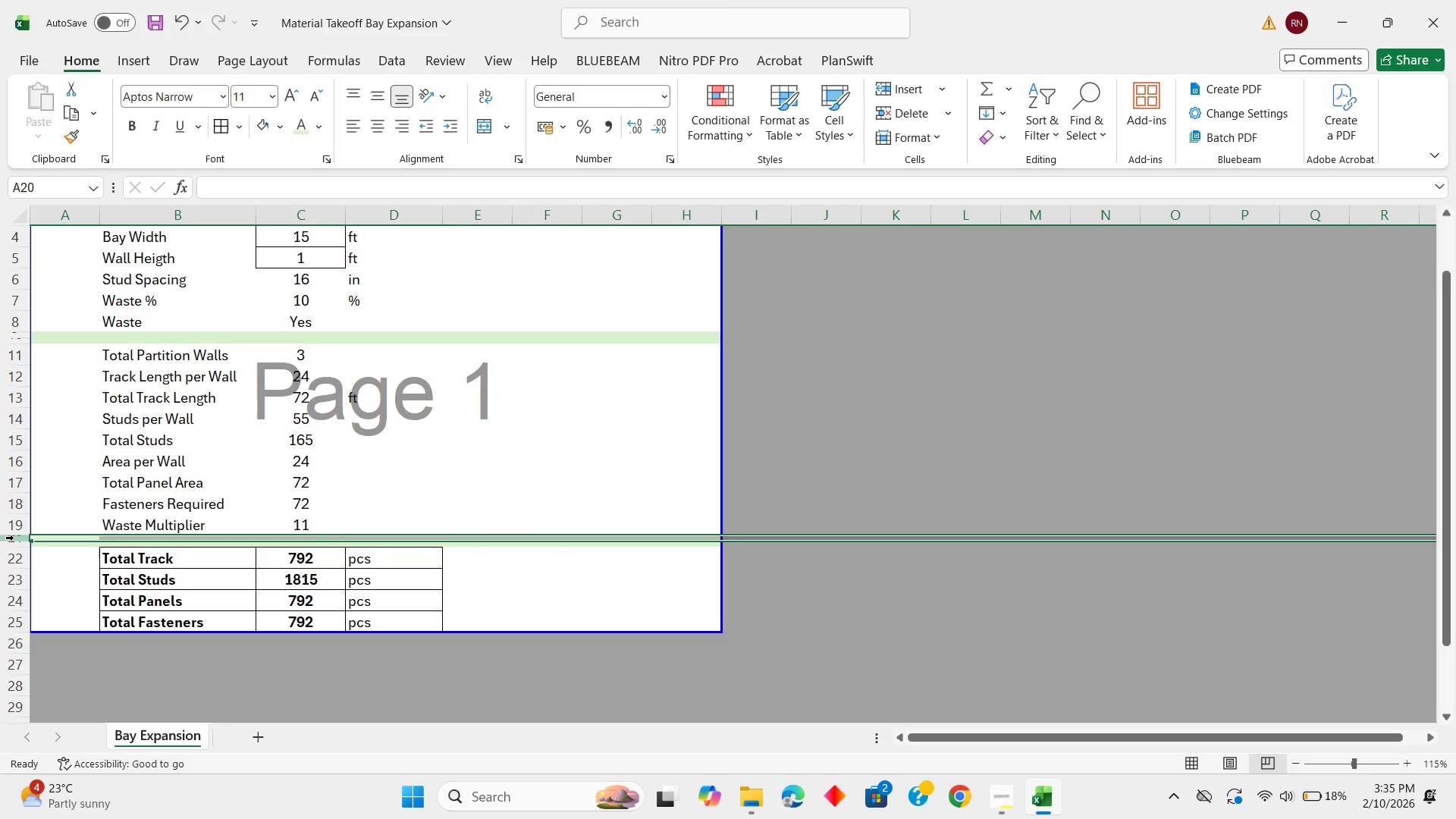 
key(Control+Shift+Equal)
 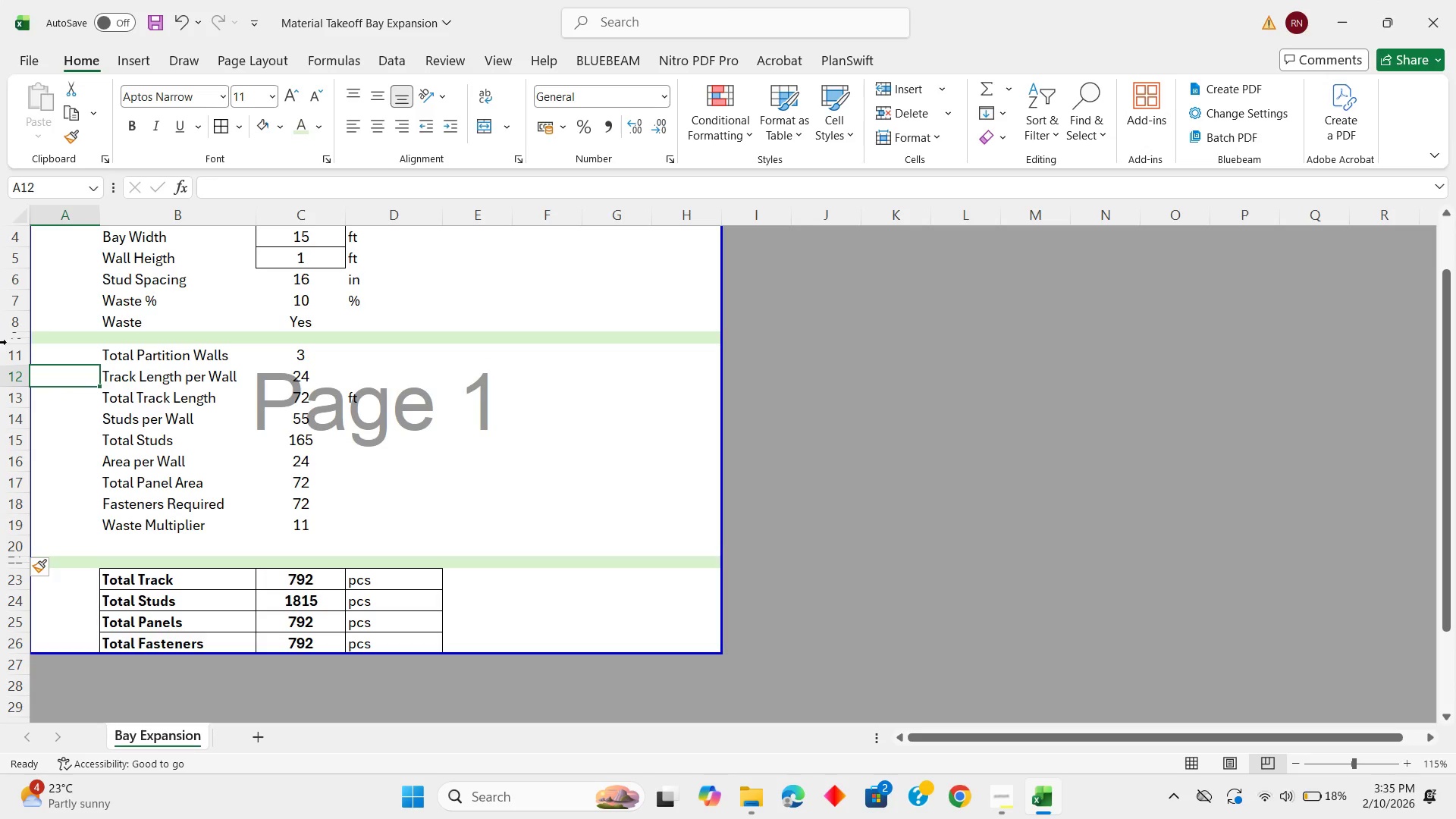 
left_click([19, 332])
 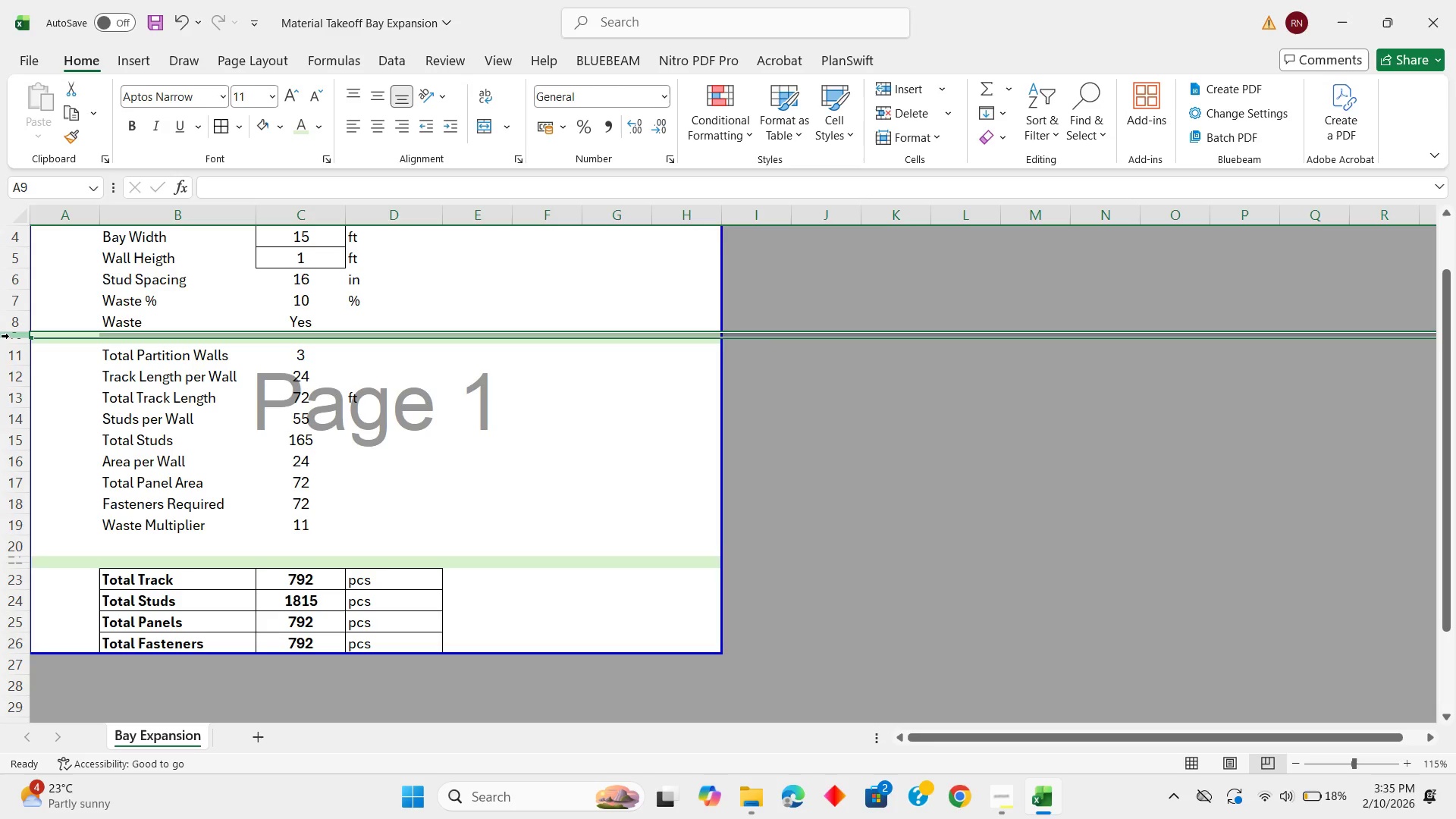 
key(Control+Shift+Equal)
 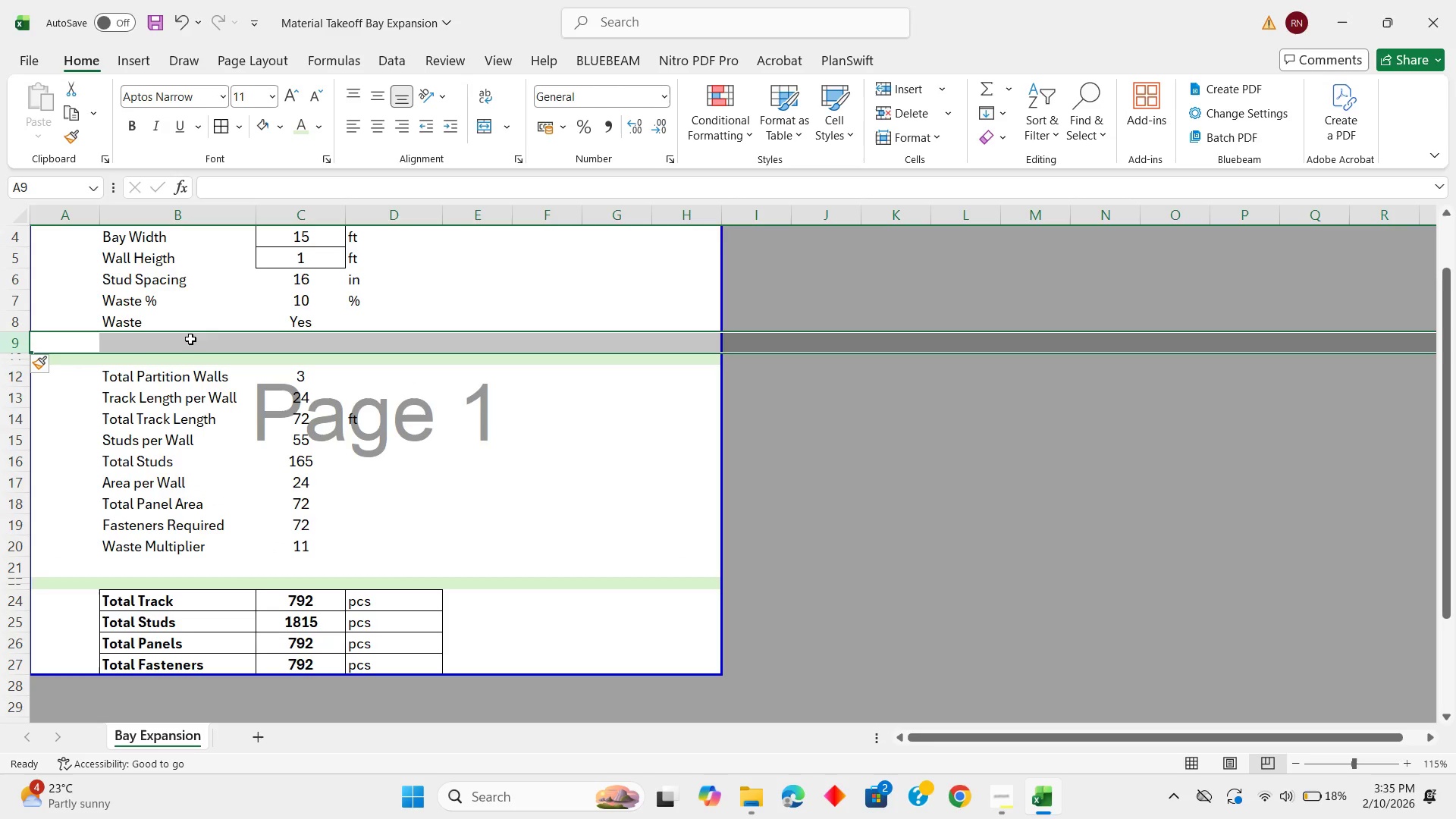 
left_click([366, 410])
 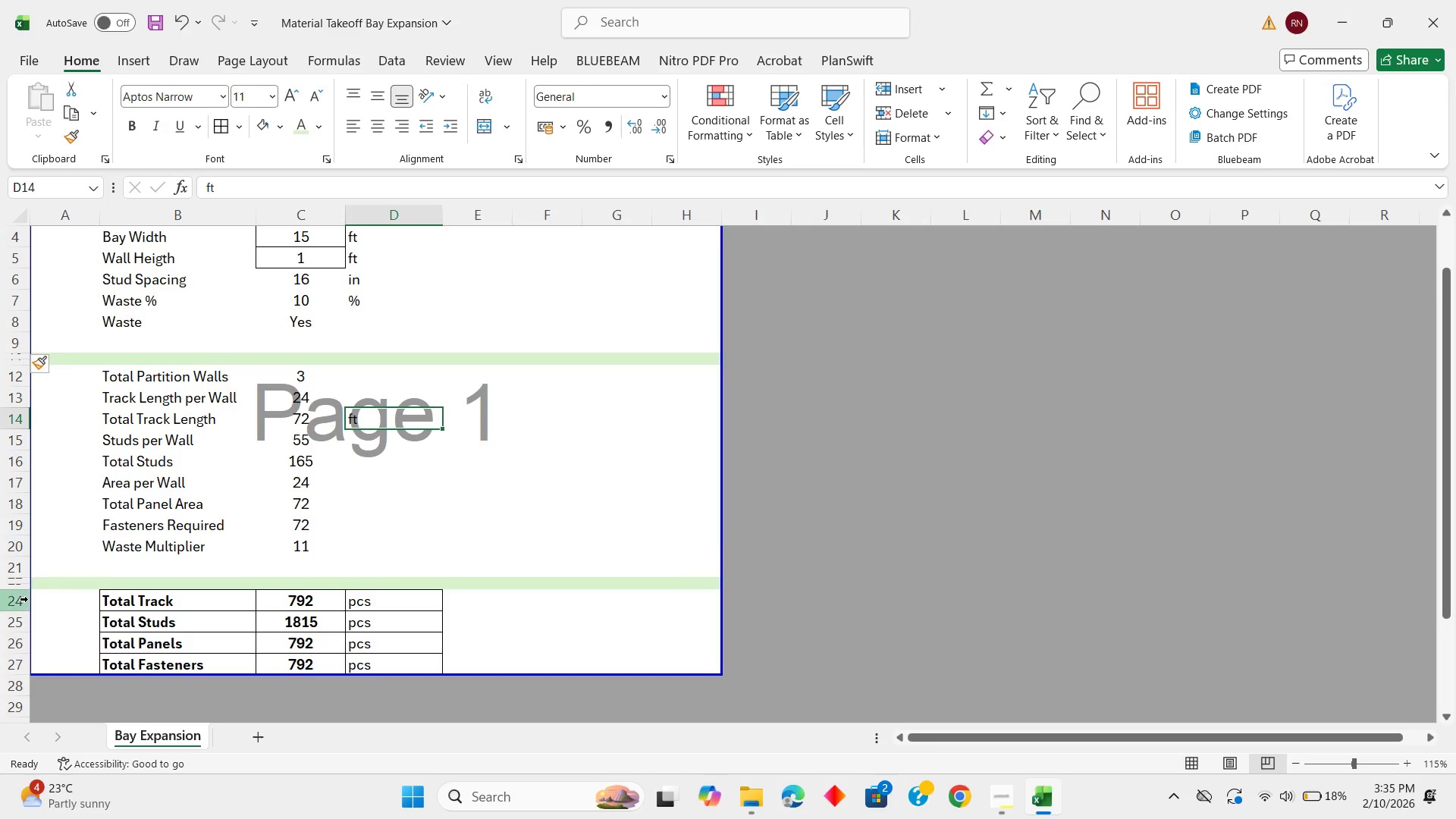 
left_click([28, 600])
 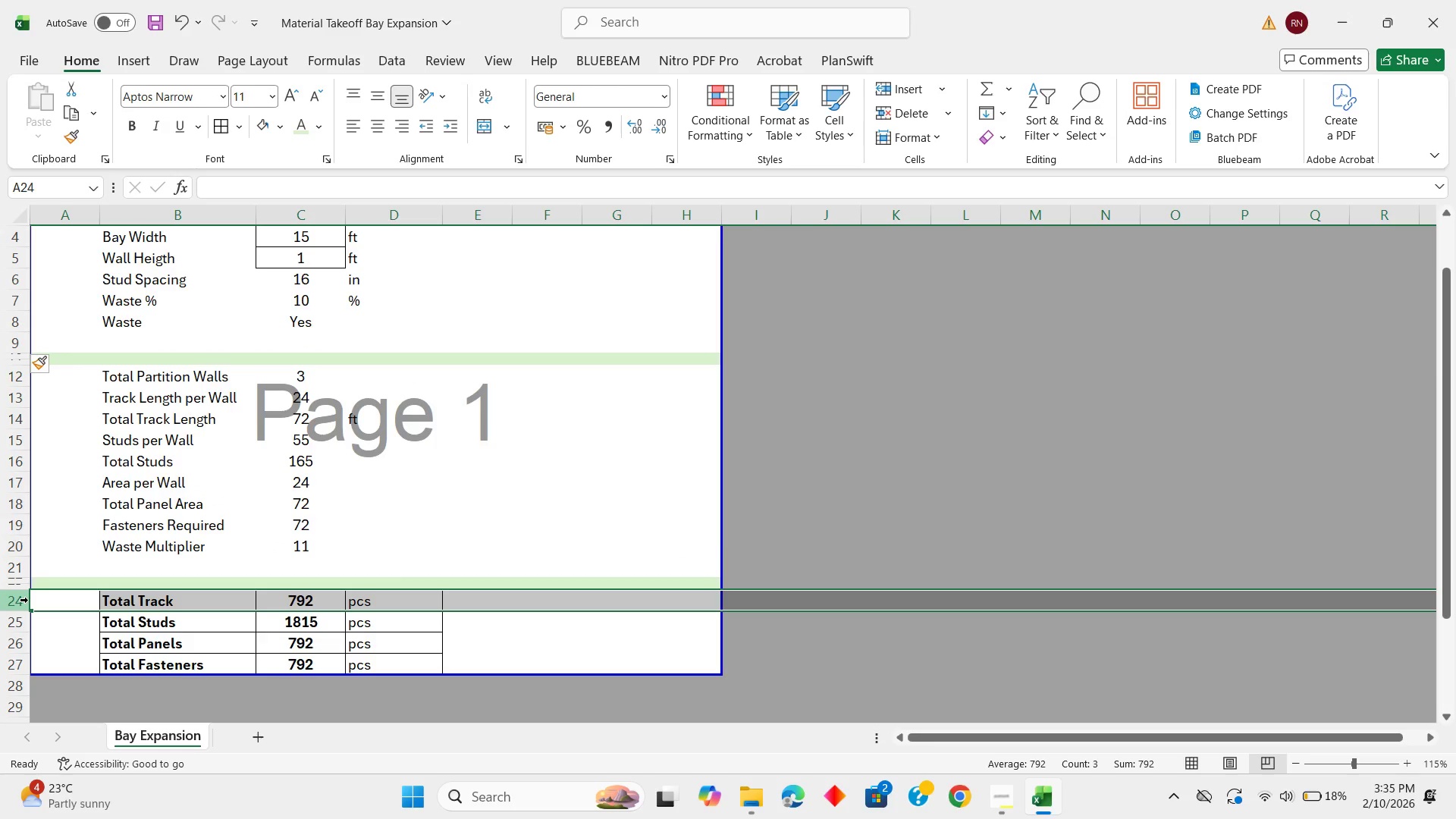 
key(Control+Shift+Equal)
 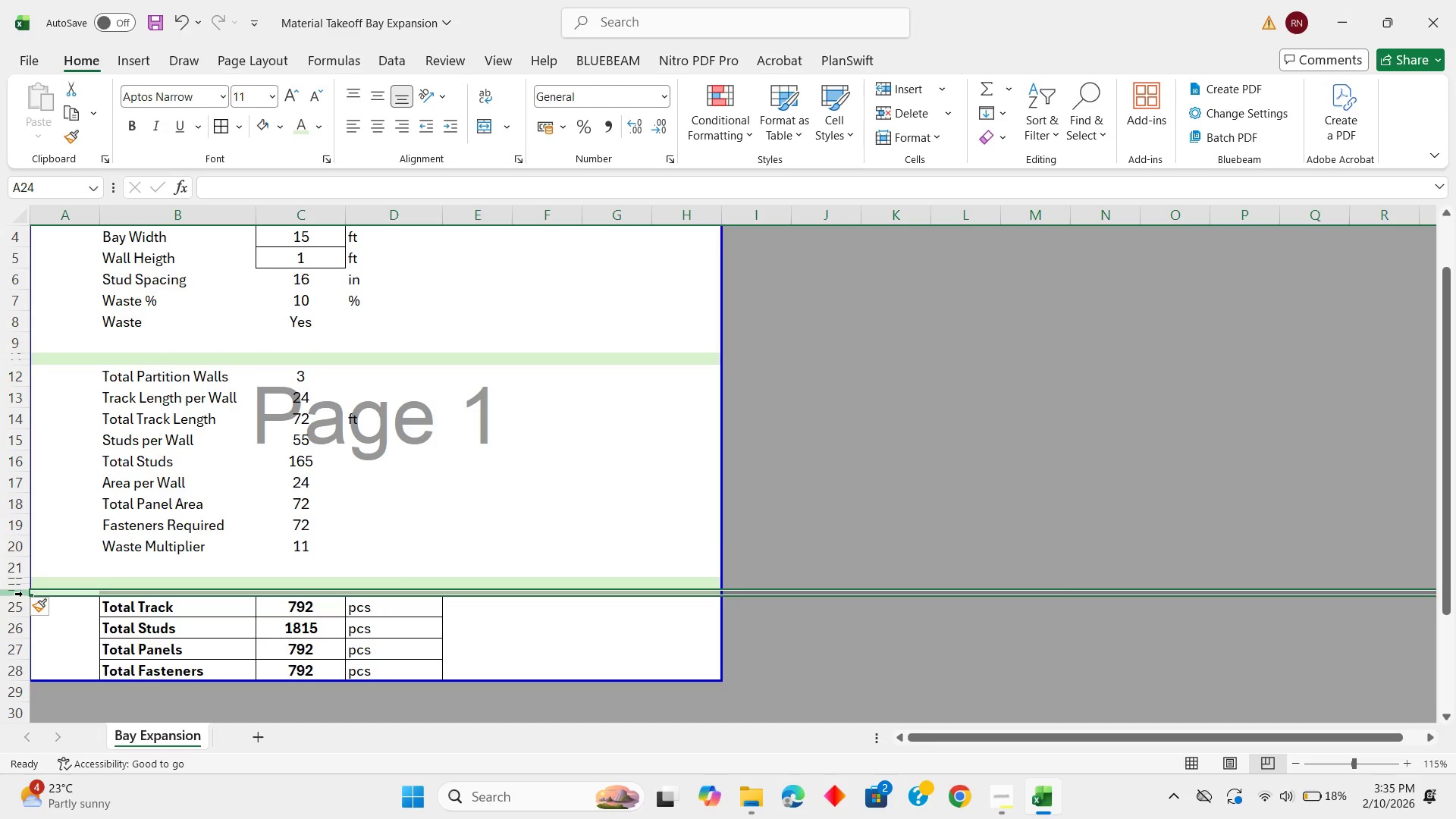 
left_click_drag(start_coordinate=[23, 594], to_coordinate=[20, 604])
 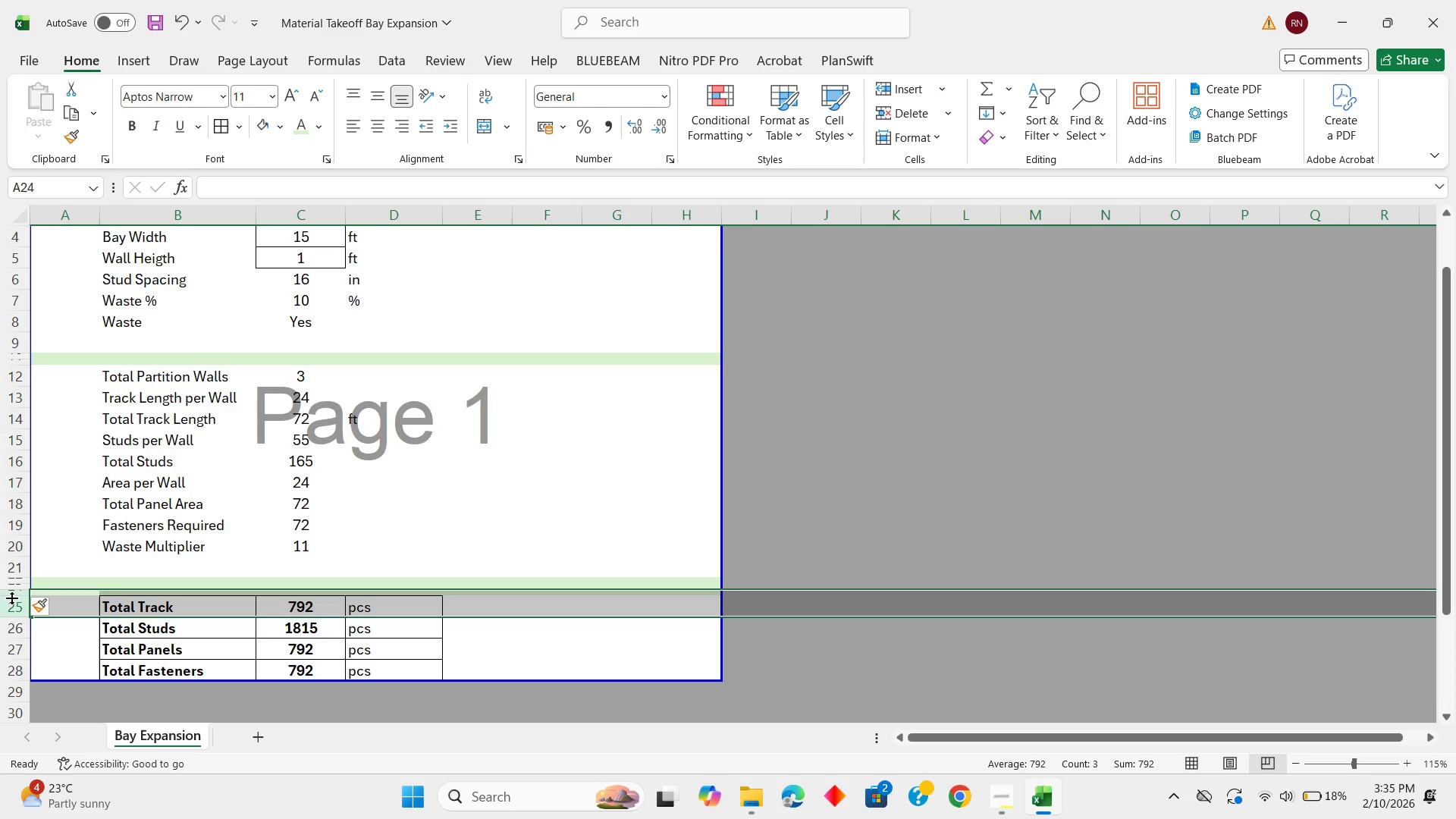 
left_click_drag(start_coordinate=[11, 598], to_coordinate=[11, 610])
 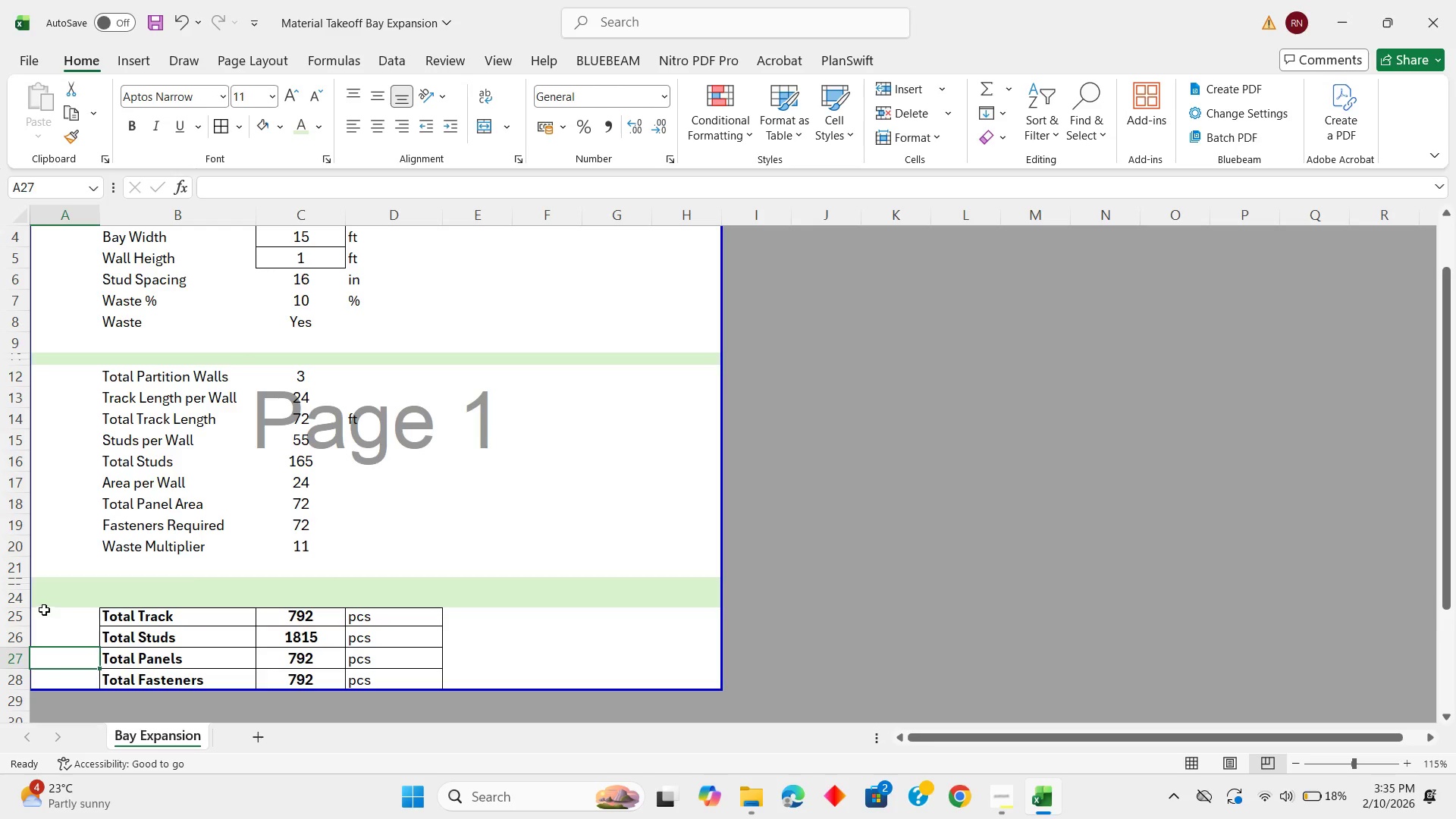 
left_click_drag(start_coordinate=[41, 604], to_coordinate=[686, 596])
 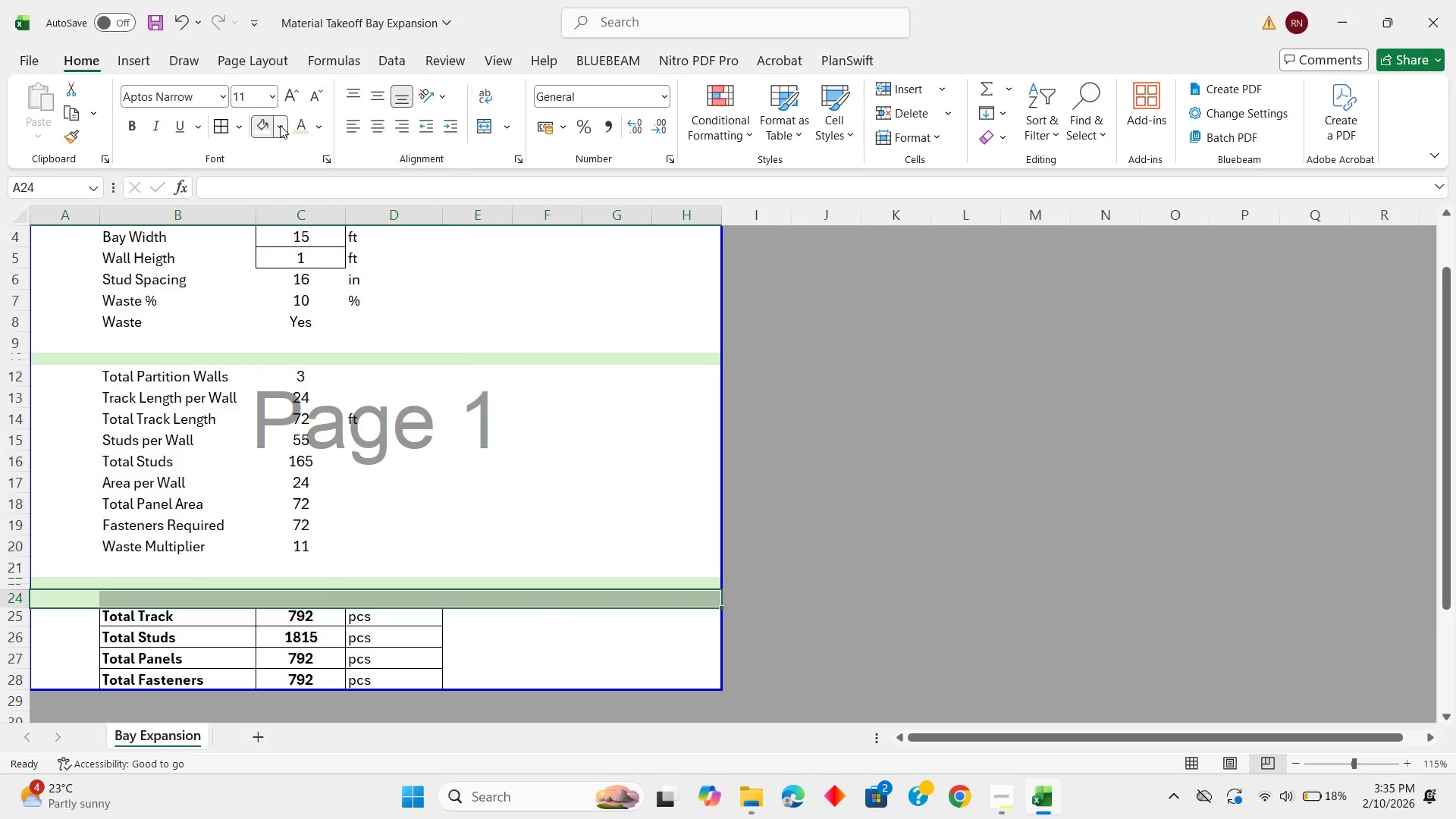 
left_click([256, 125])
 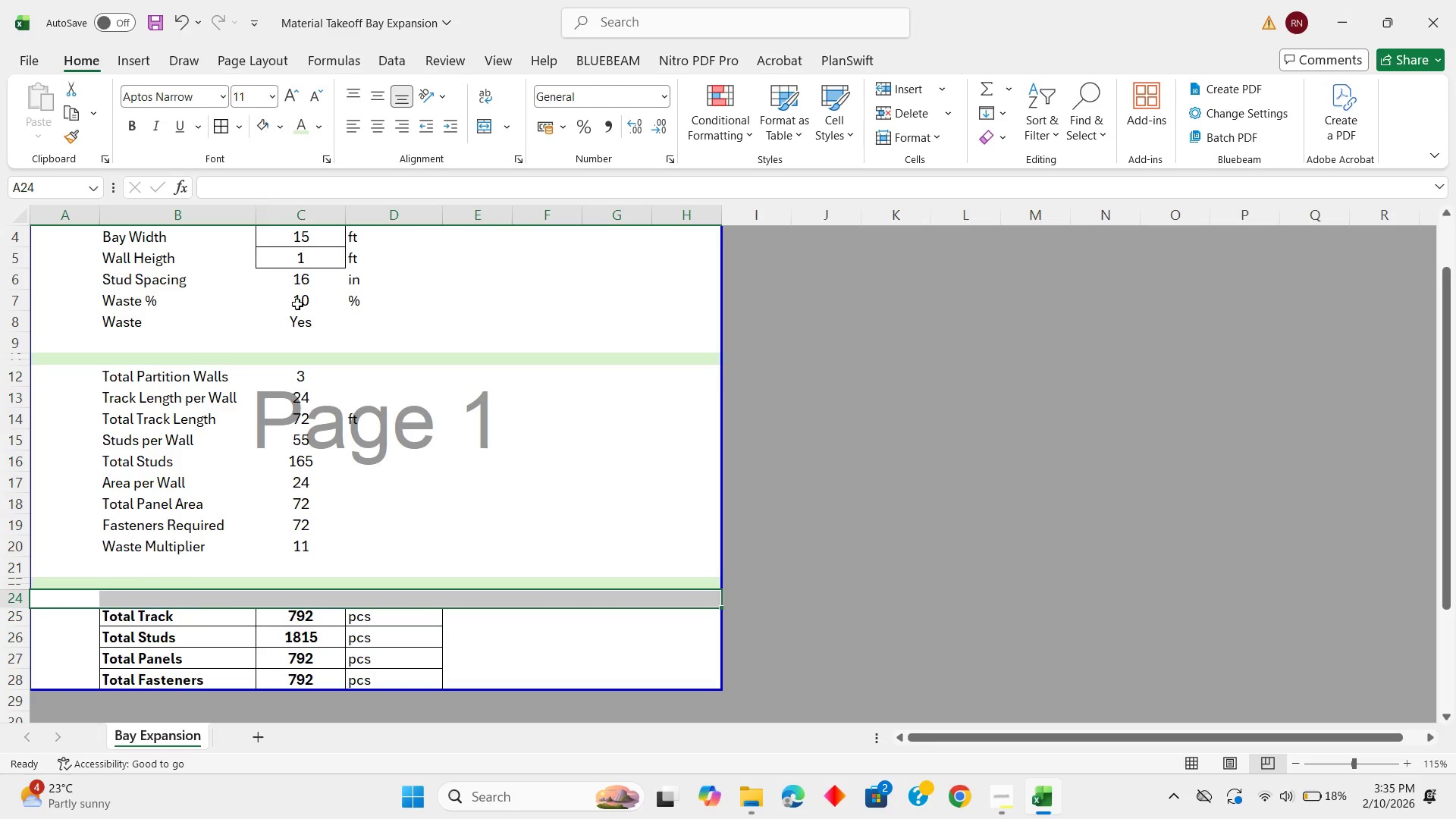 
left_click([330, 347])
 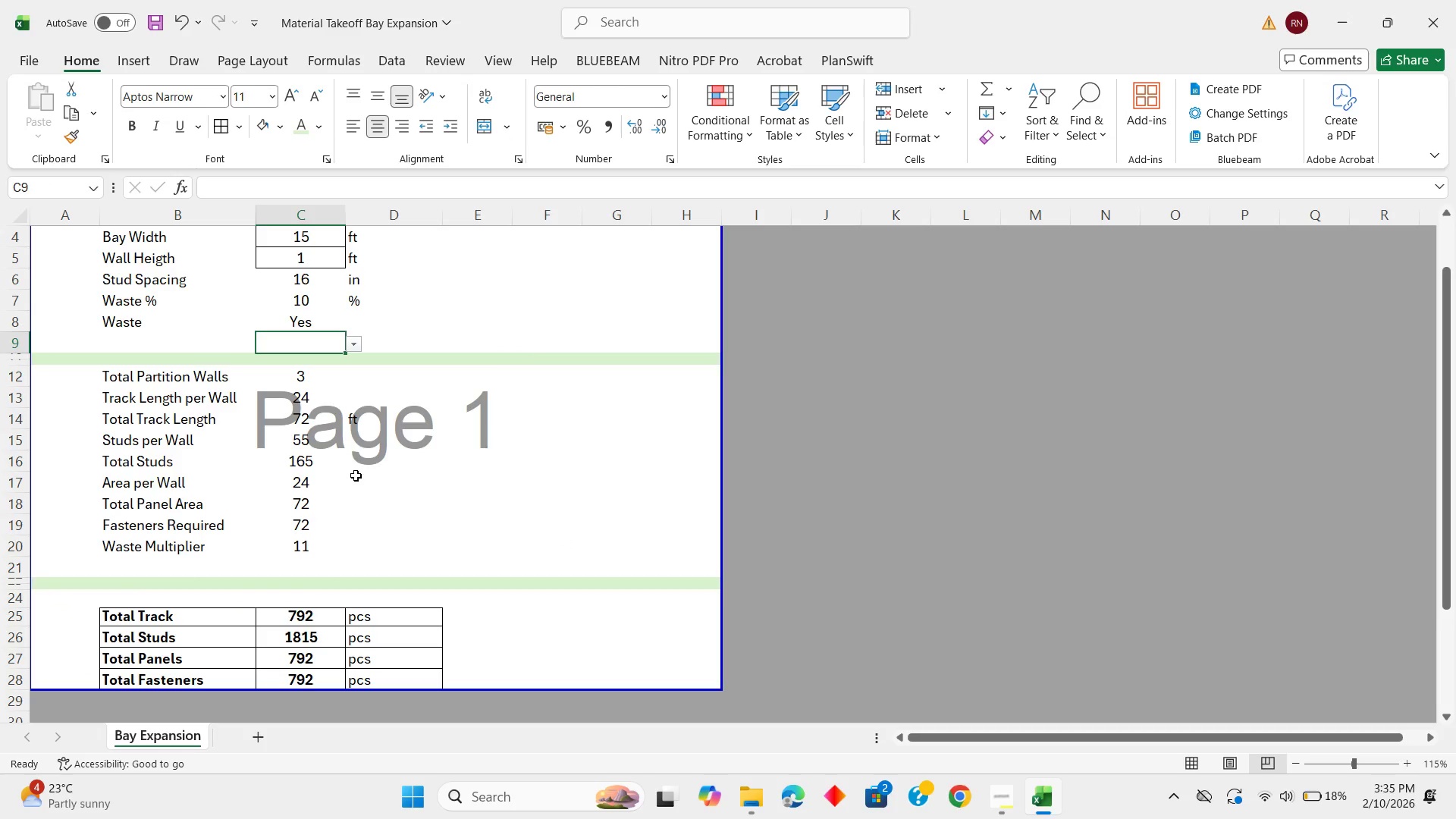 
scroll: coordinate [356, 475], scroll_direction: up, amount: 3.0
 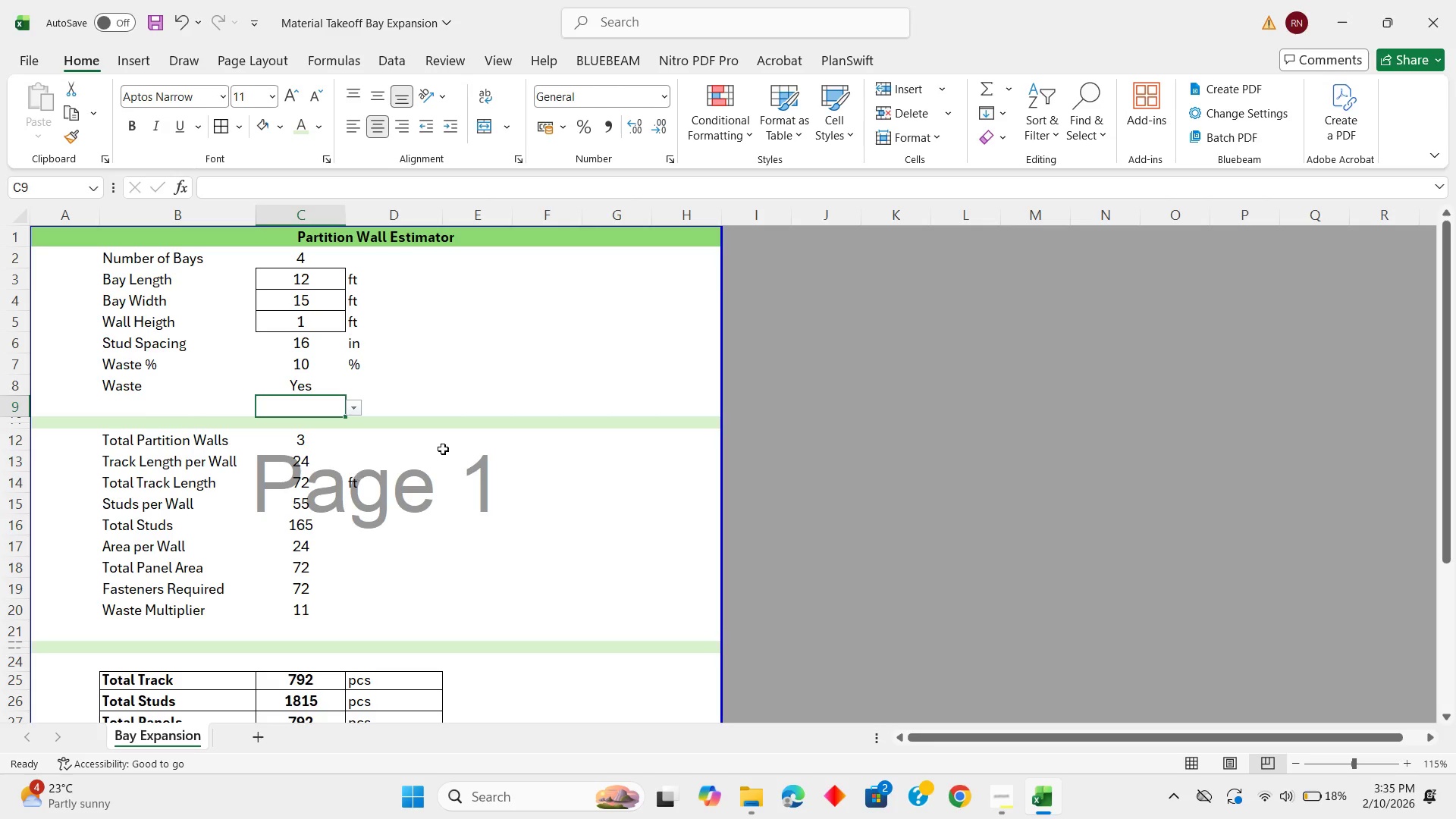 
left_click([480, 436])
 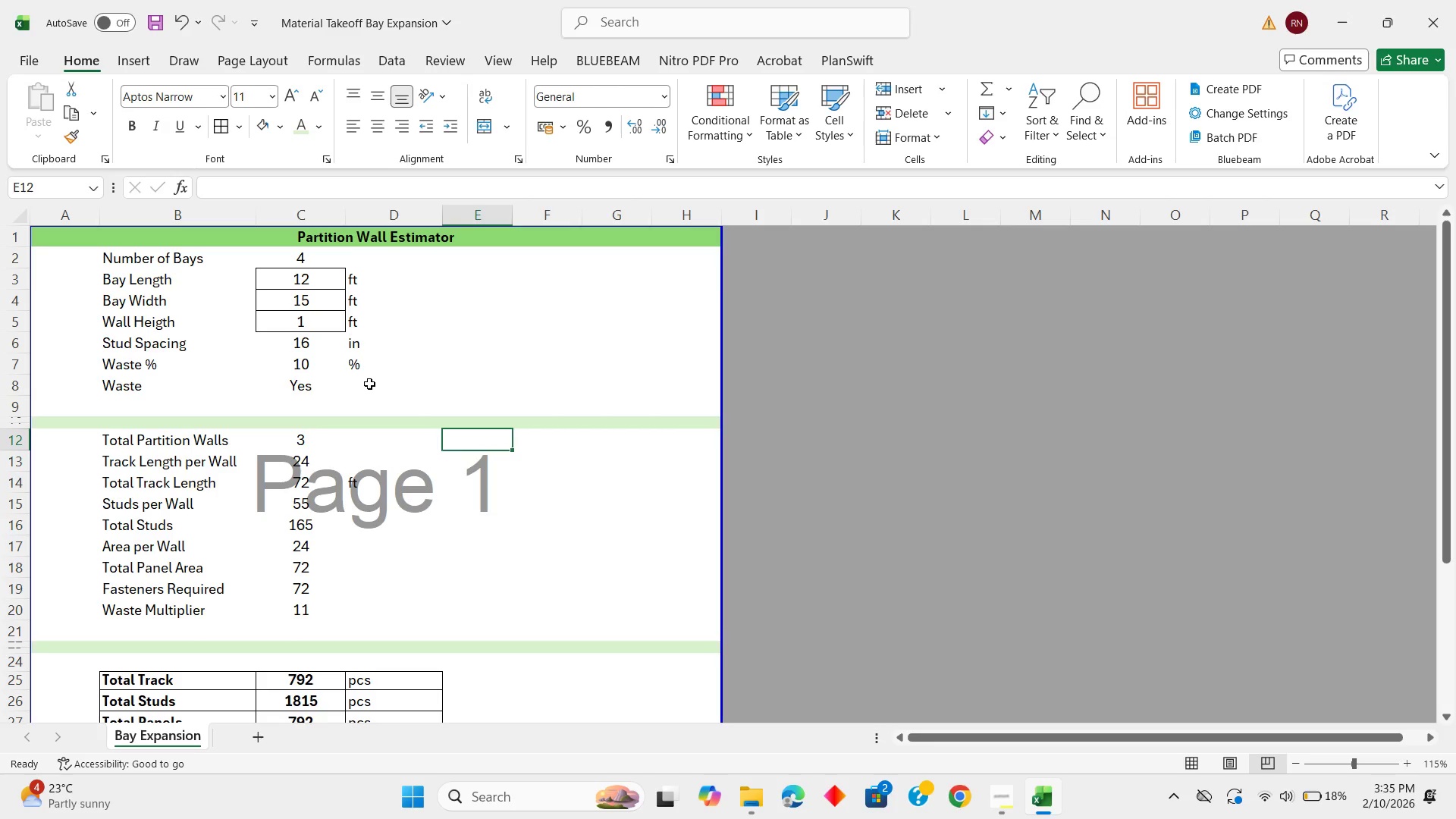 
left_click([371, 382])
 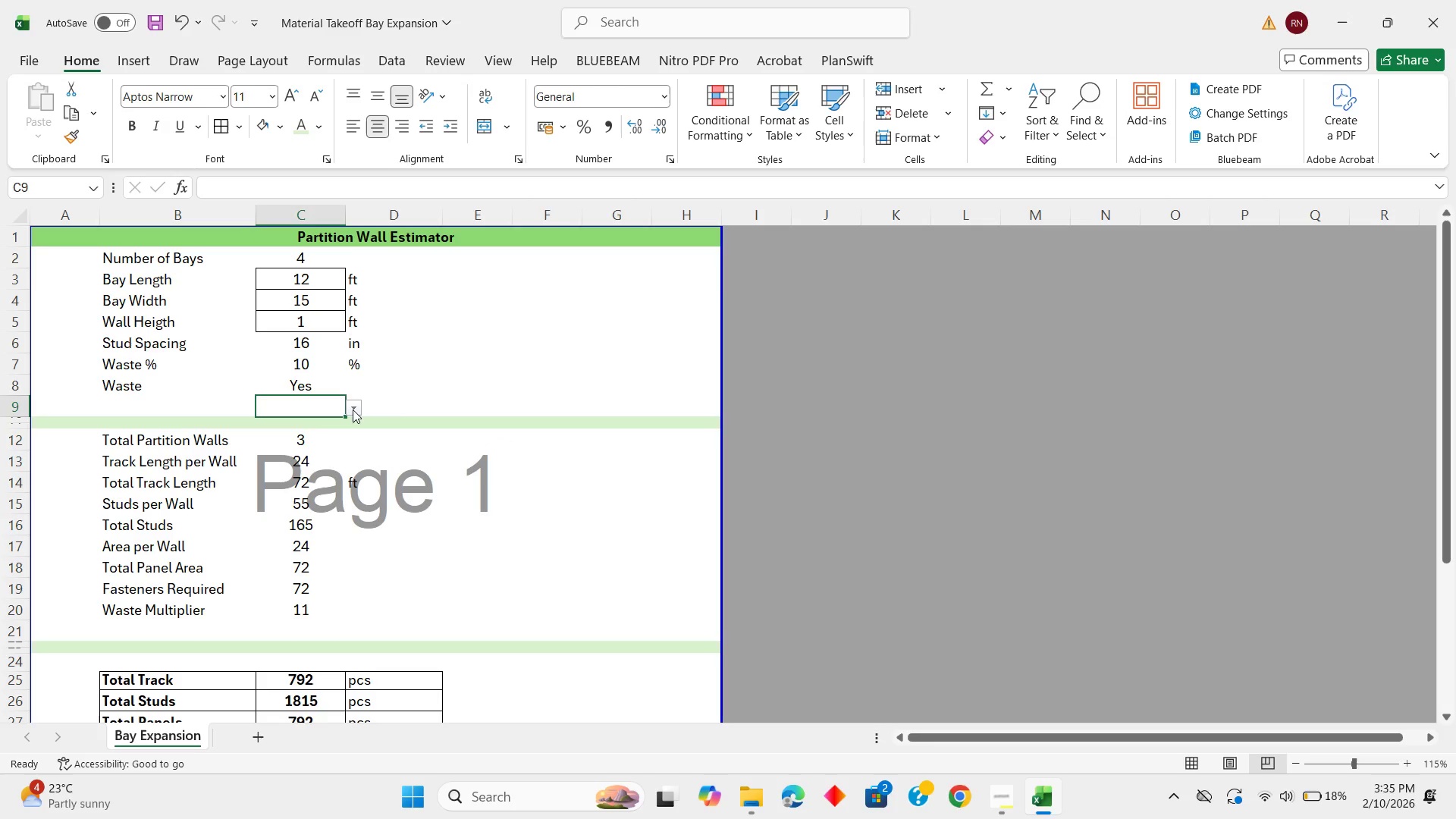 
left_click([354, 410])
 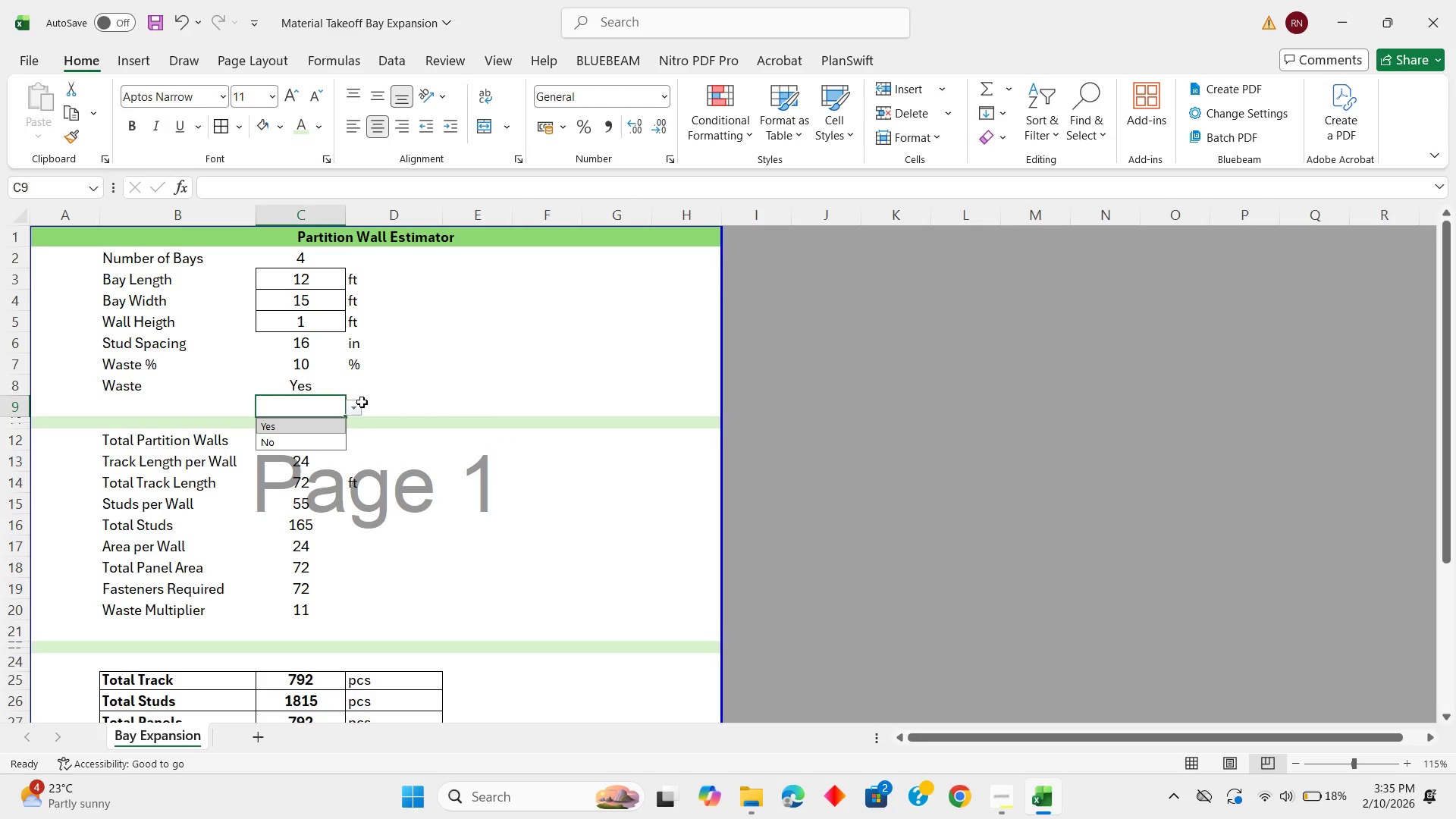 
left_click([413, 381])
 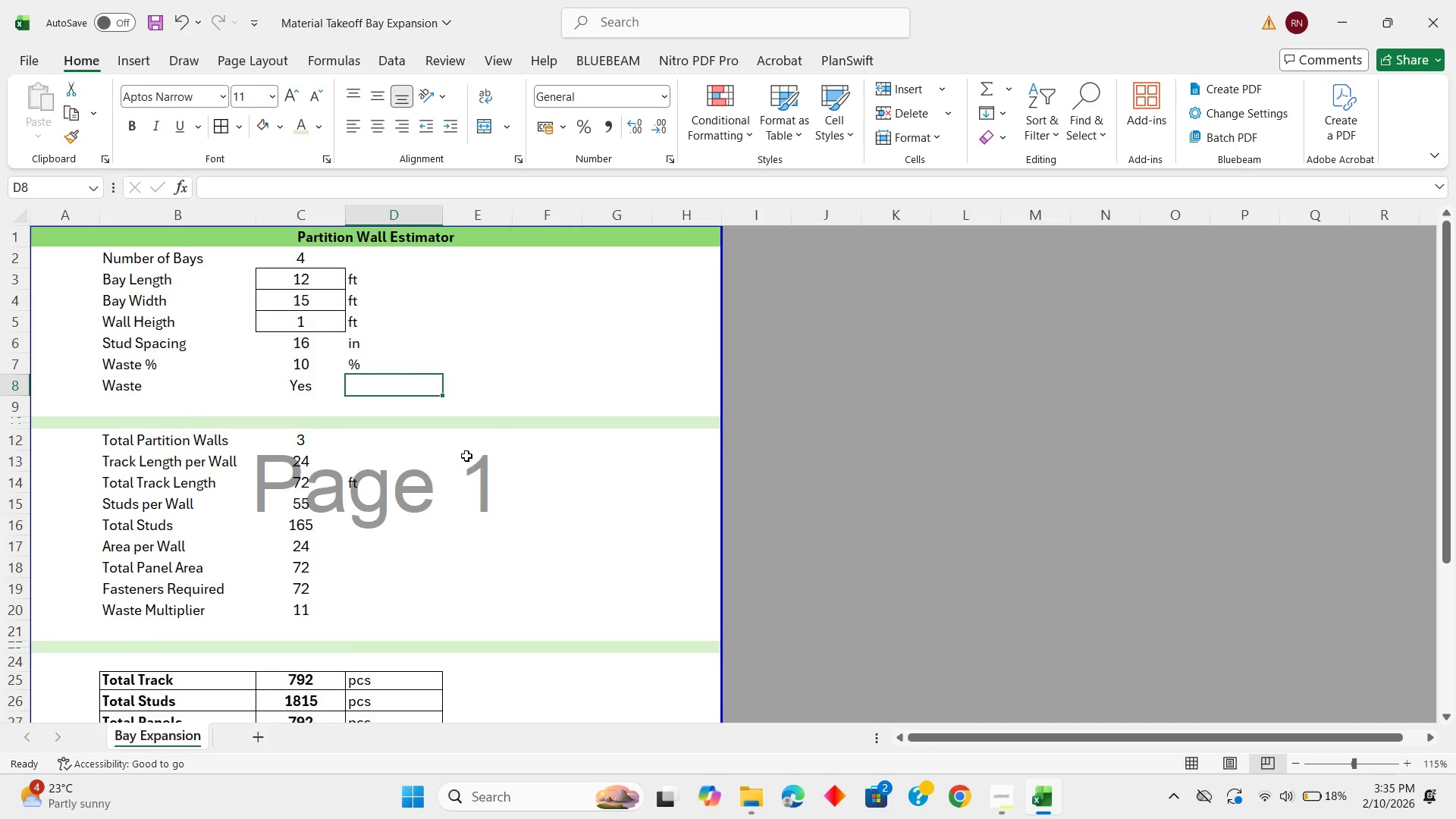 
scroll: coordinate [466, 456], scroll_direction: down, amount: 1.0
 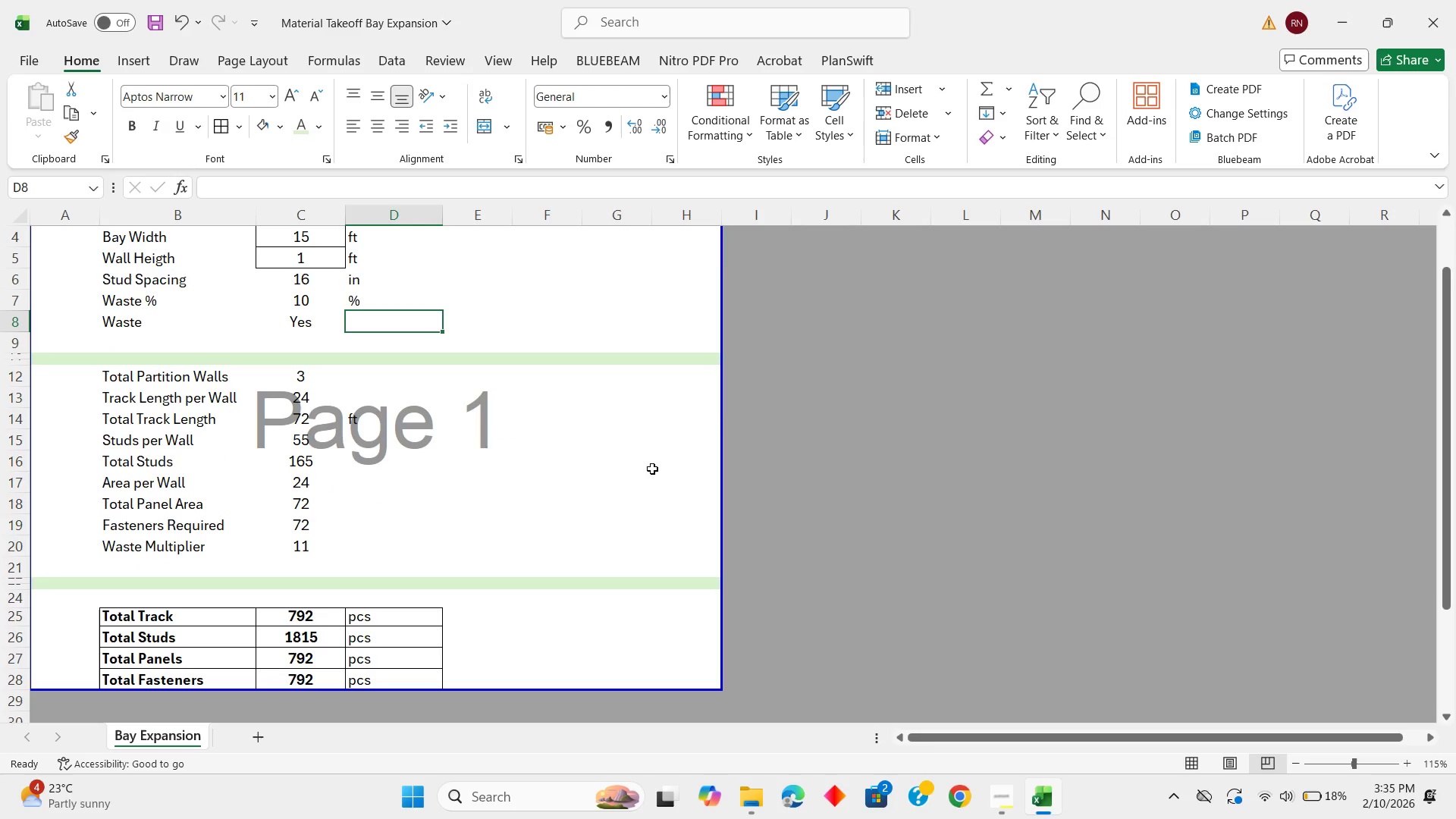 
left_click([642, 504])
 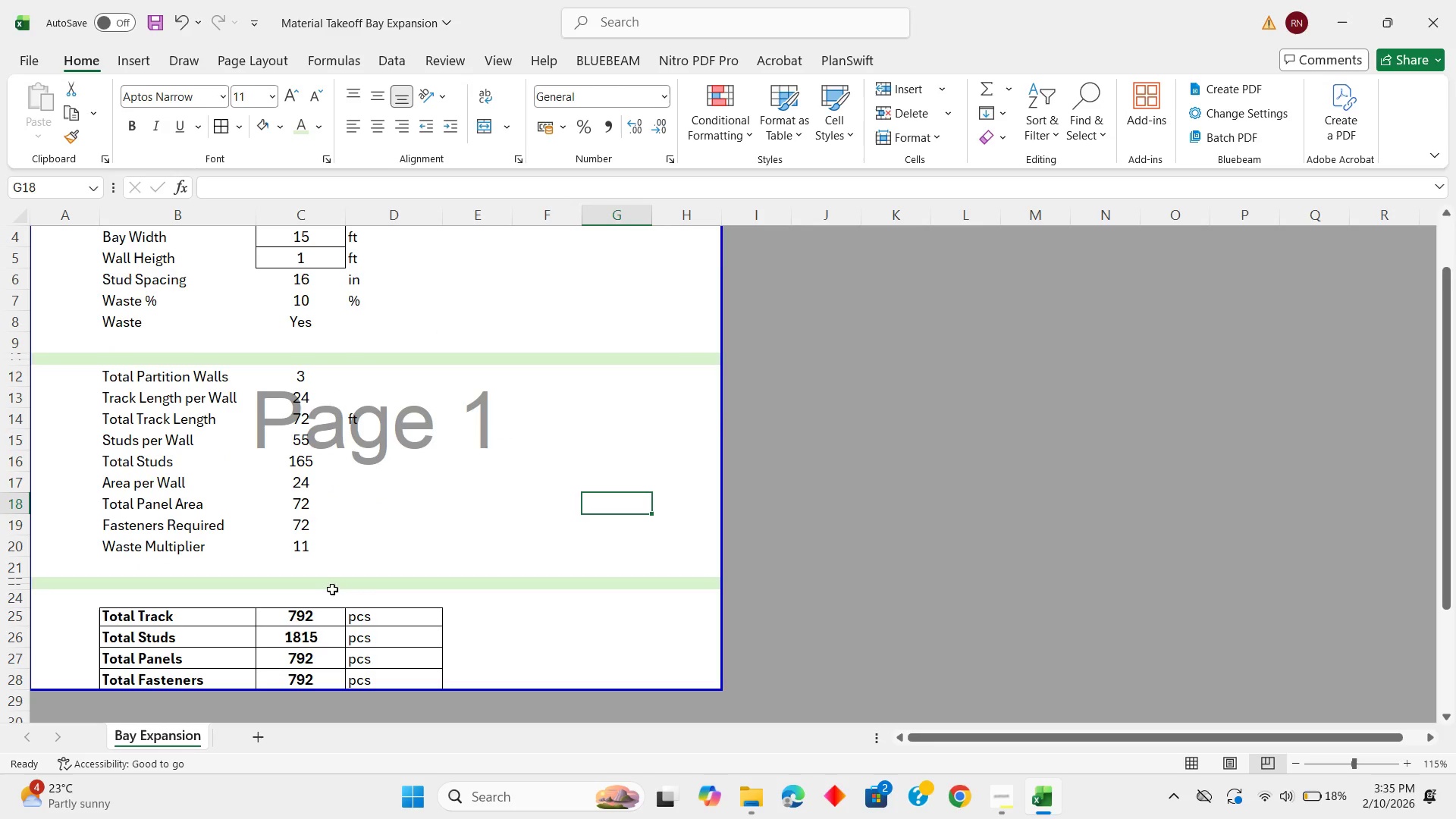 
key(Control+P)
 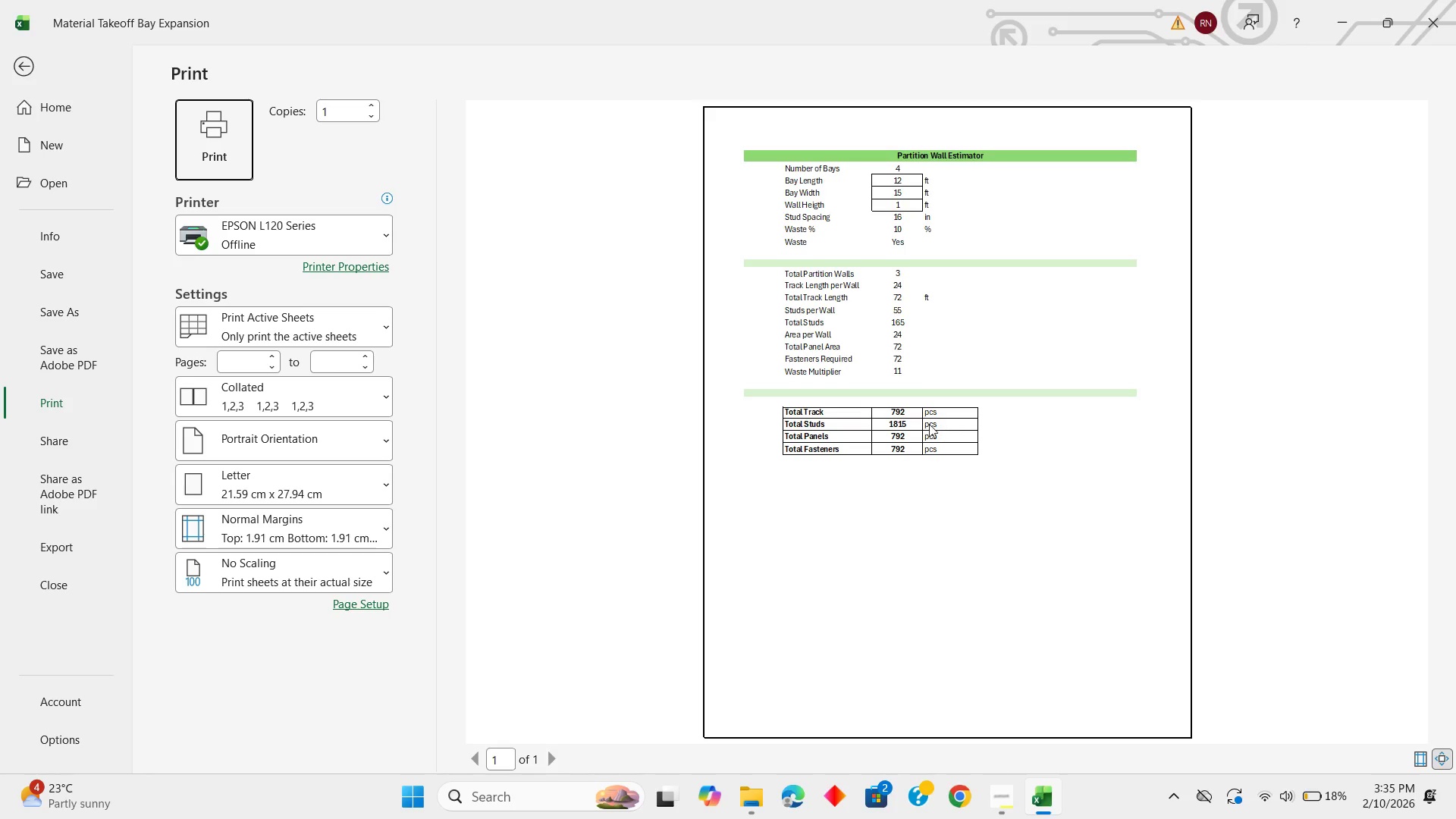 
wait(8.06)
 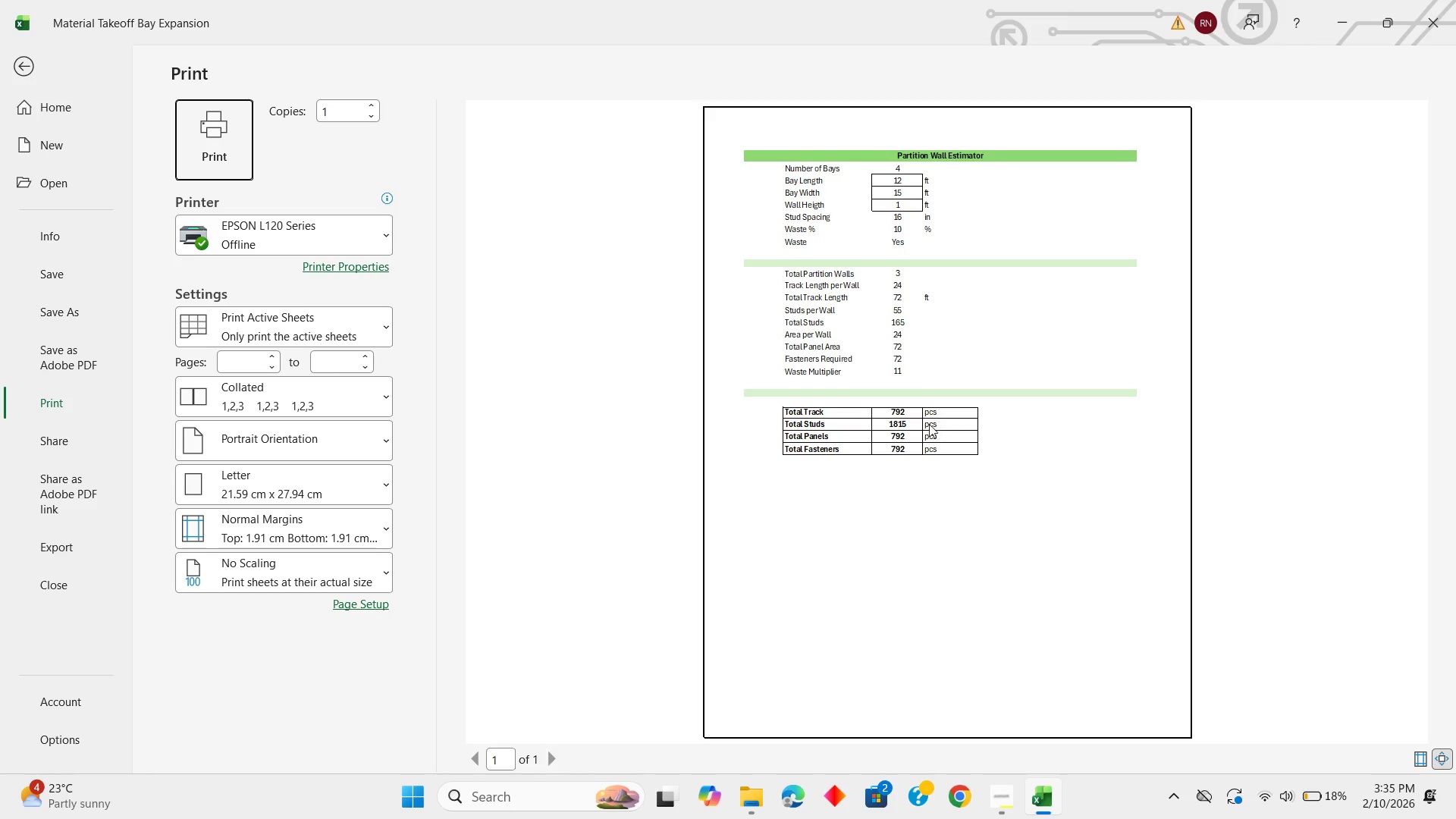 
key(Escape)
 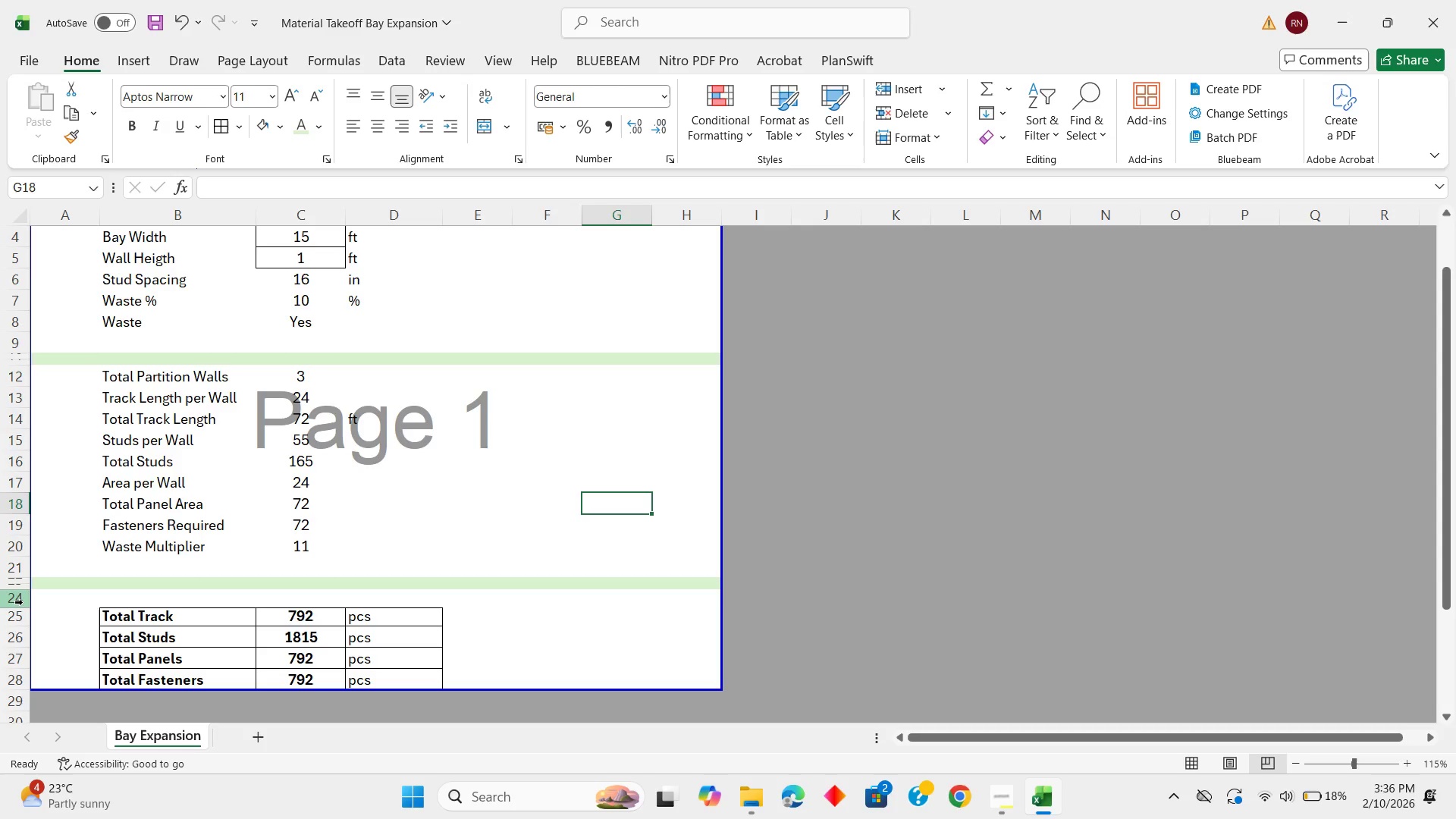 
left_click([15, 599])
 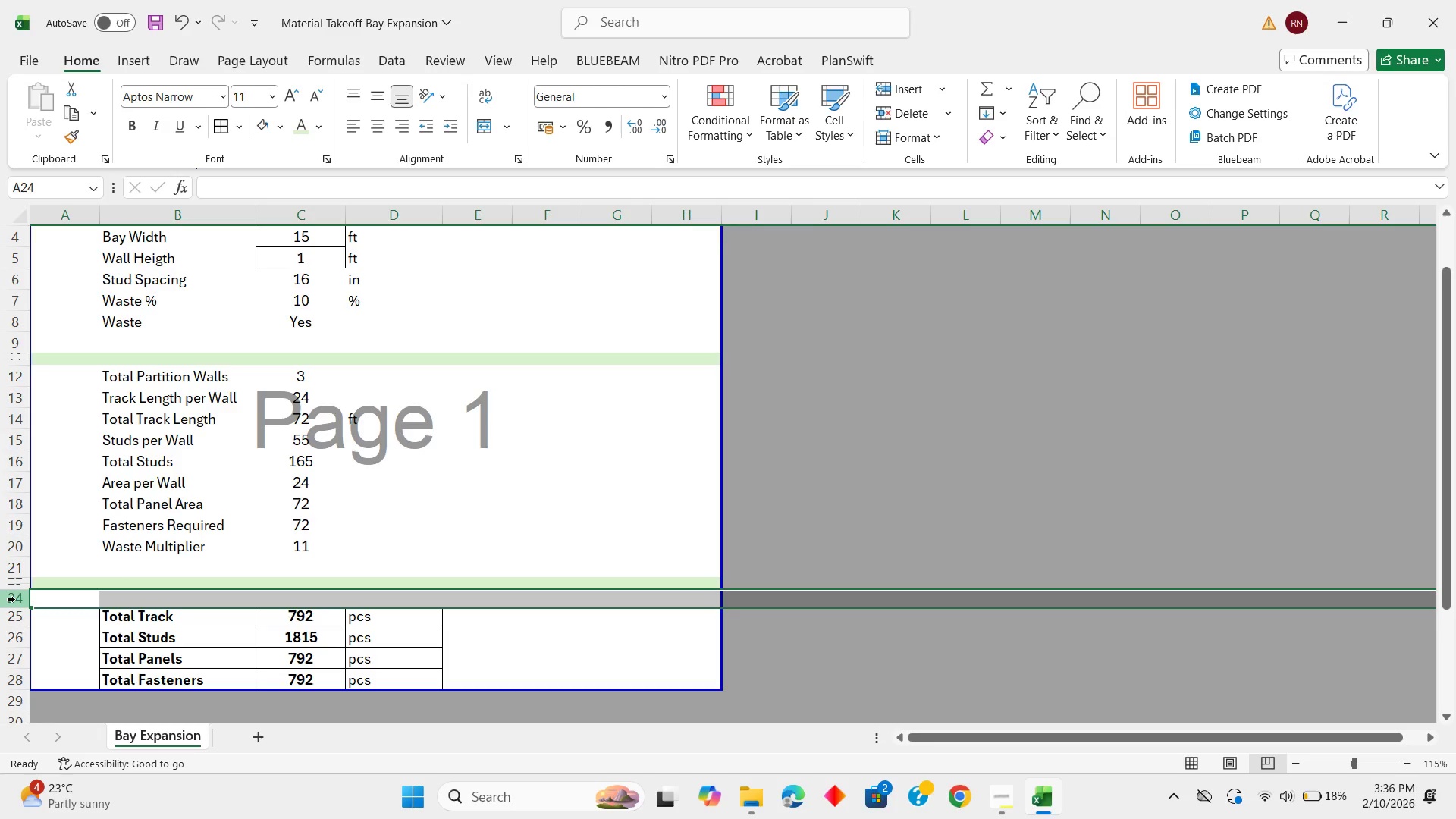 
key(Control+Shift+Equal)
 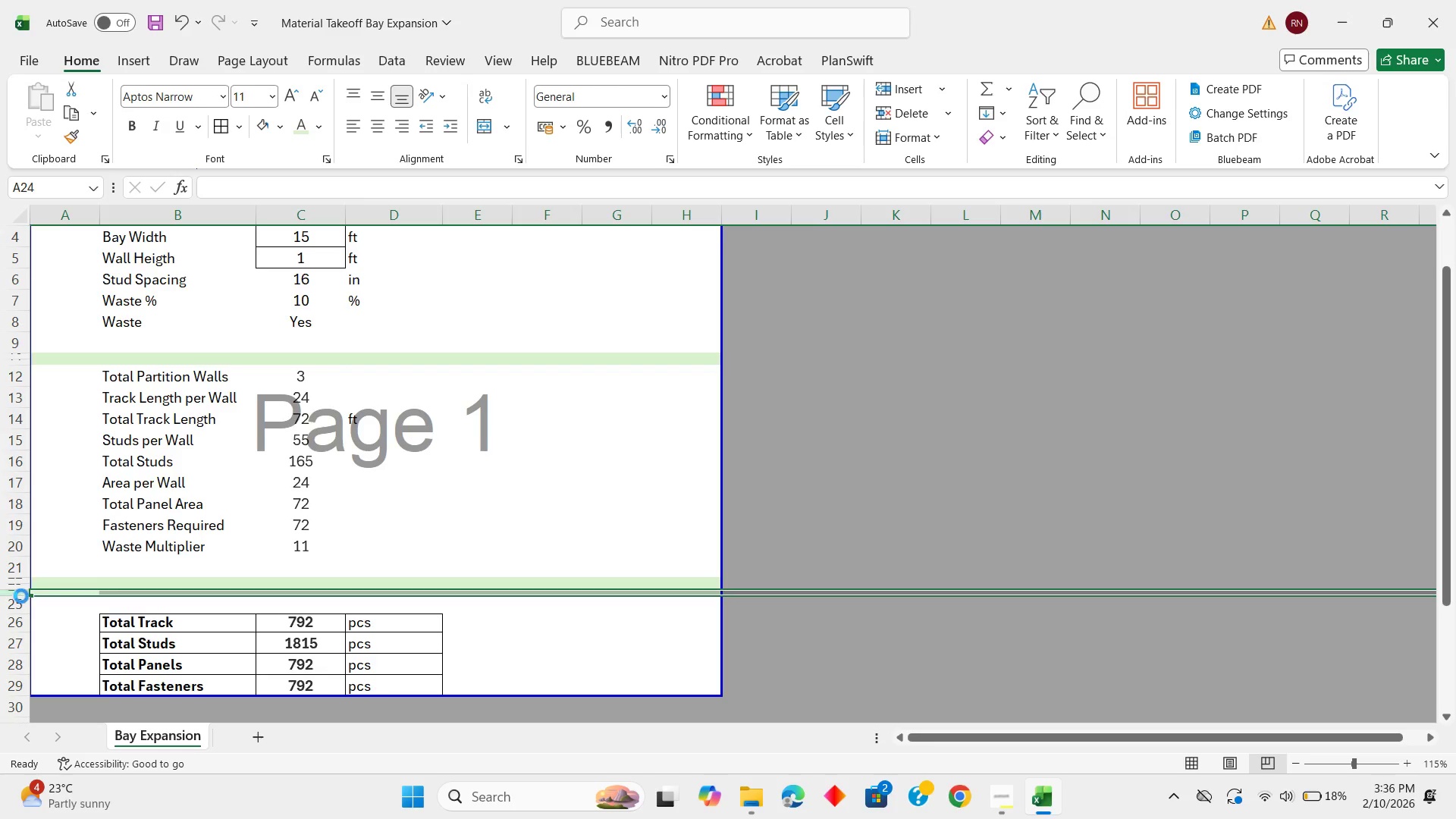 
key(Control+Shift+Equal)
 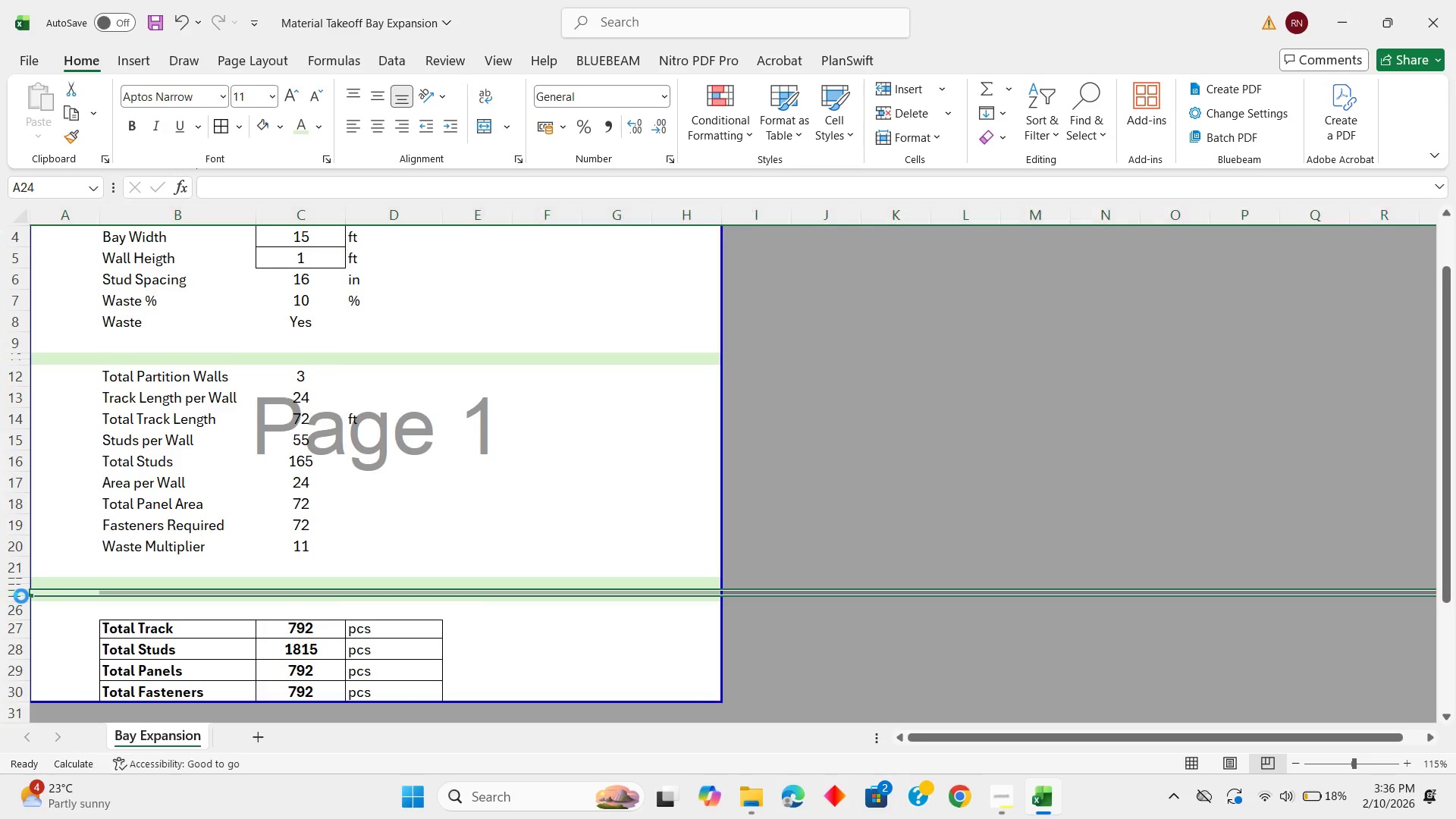 
key(Control+Shift+Equal)
 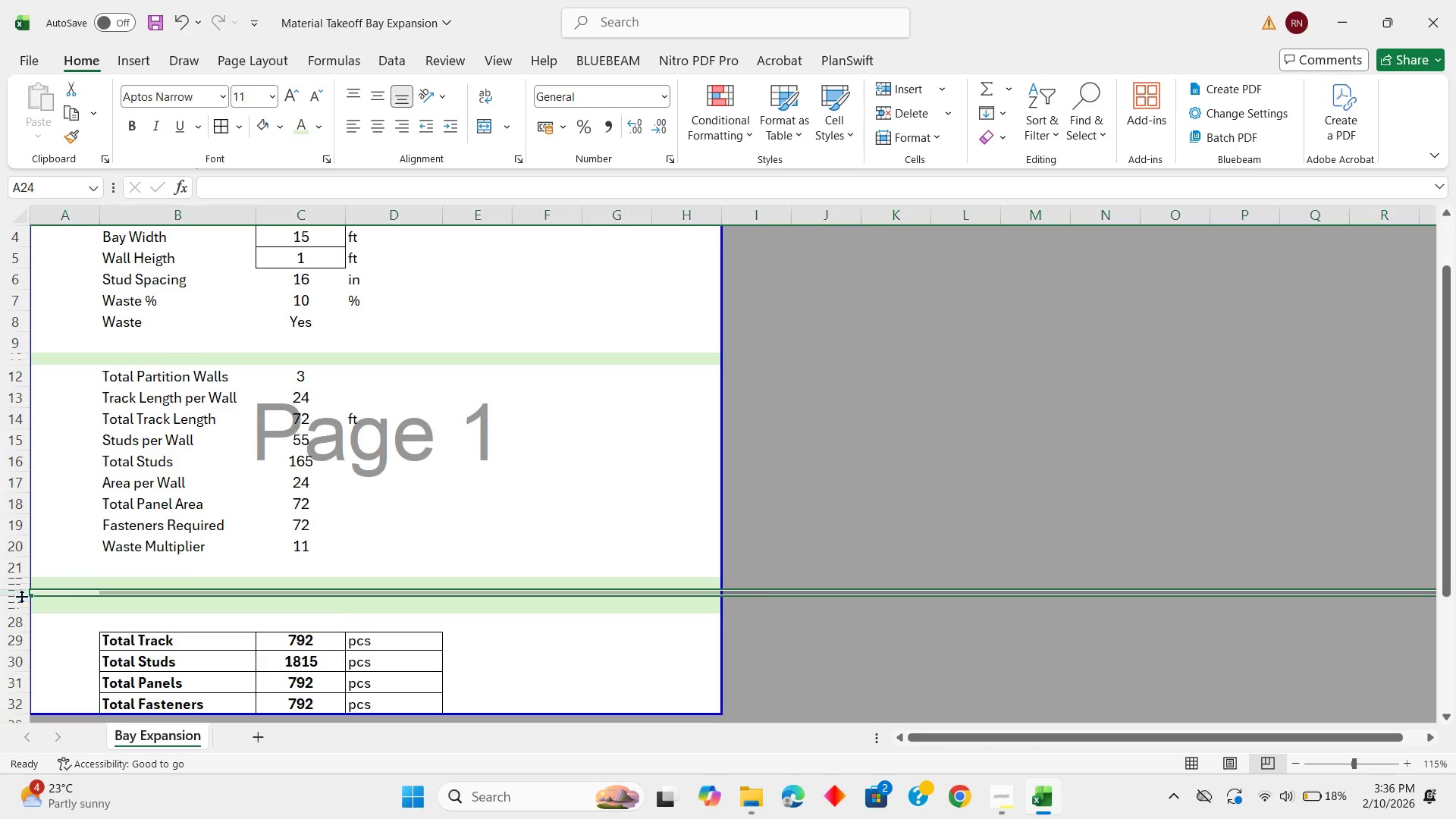 
key(Control+Shift+Equal)
 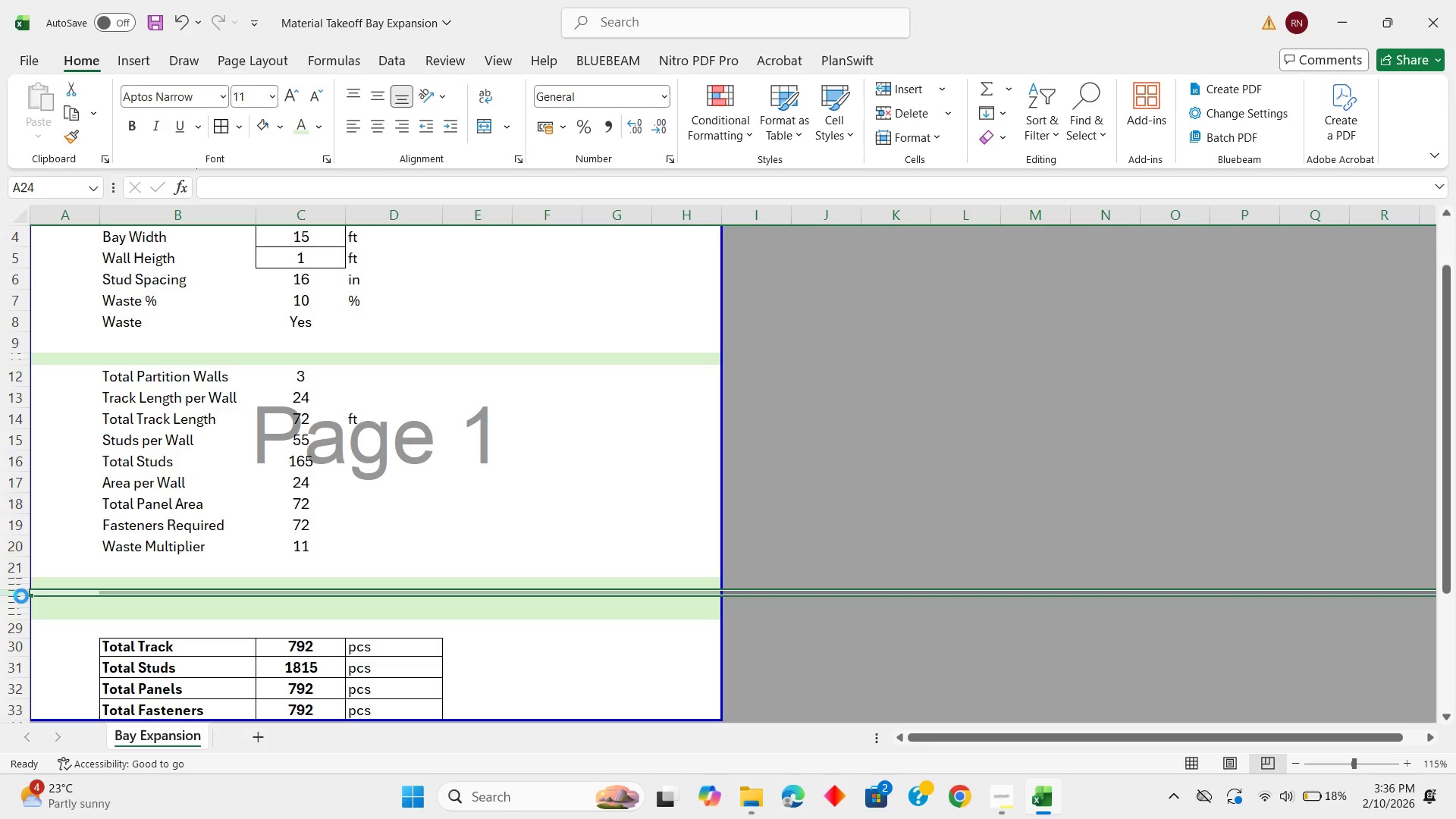 
key(Control+Shift+Equal)
 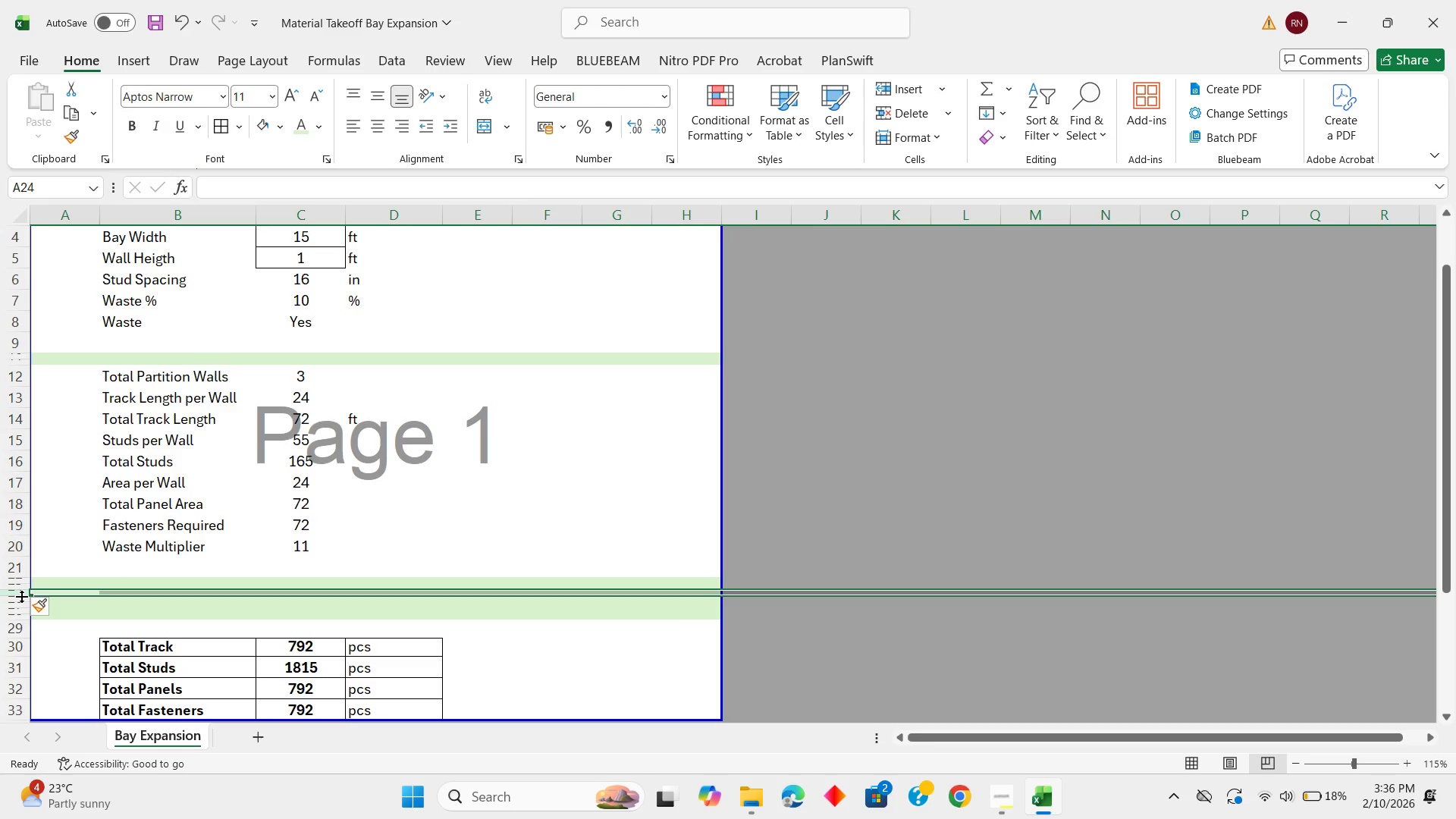 
key(Control+Z)
 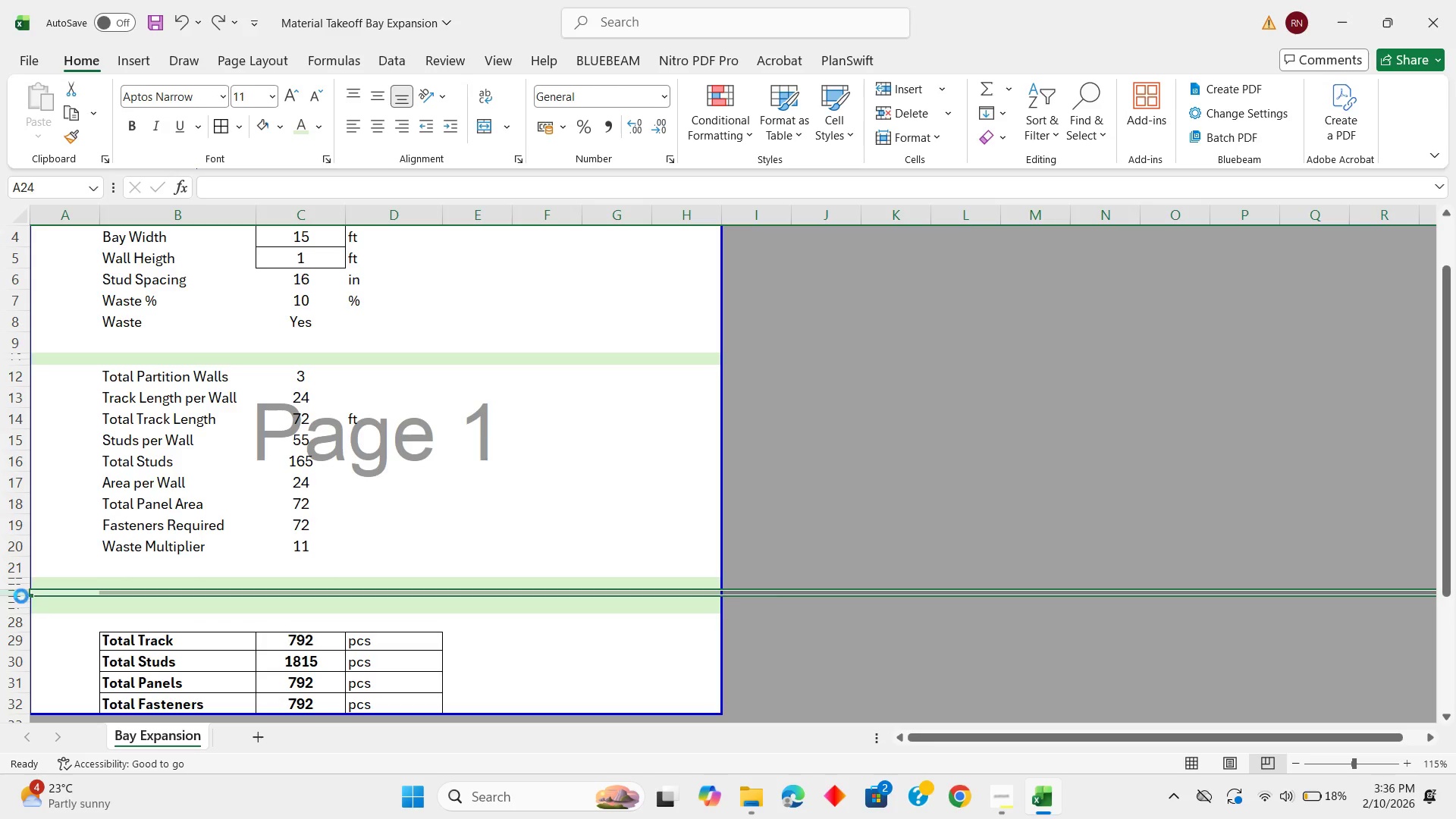 
key(Control+Z)
 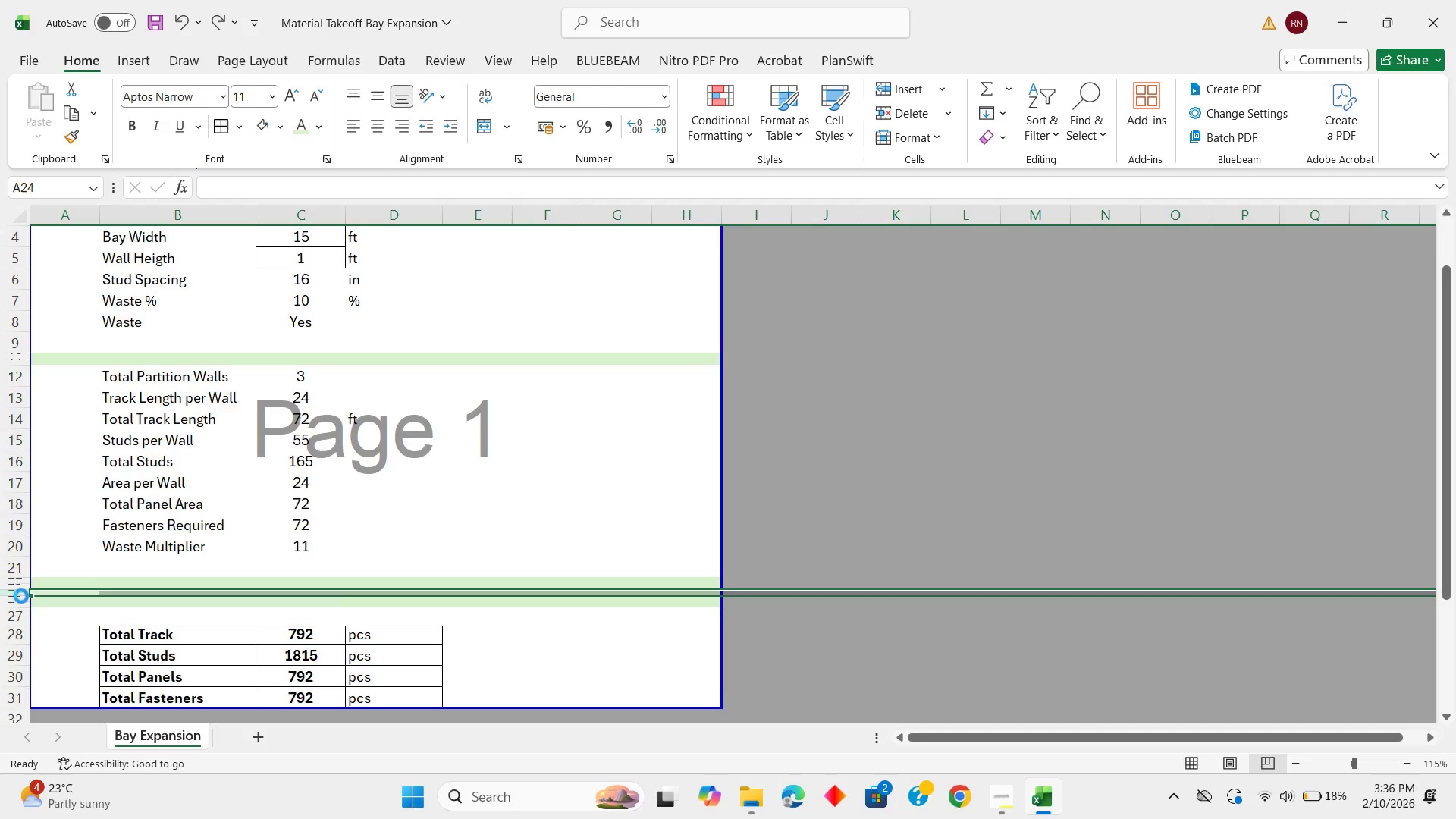 
key(Control+Z)
 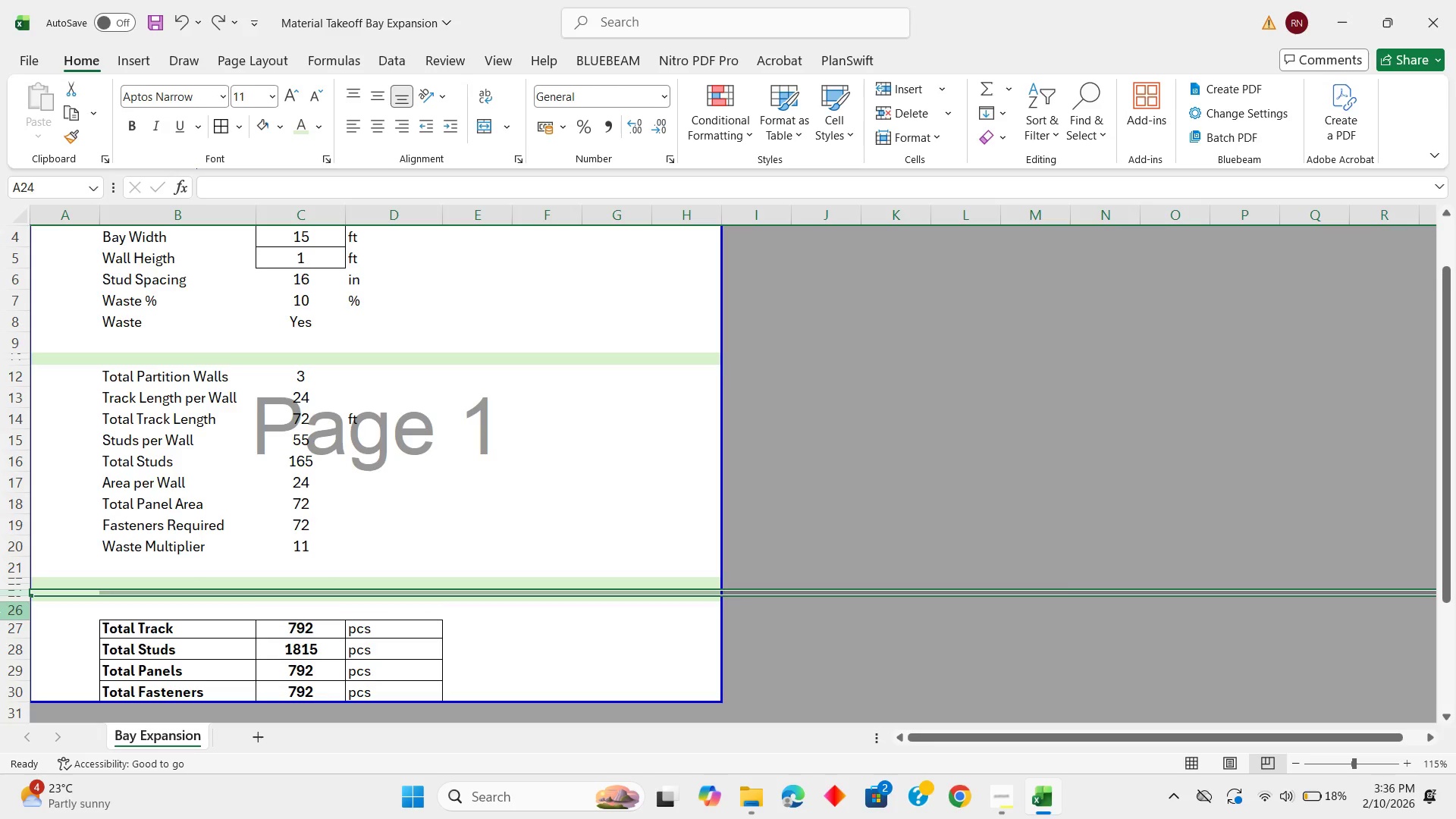 
key(Control+Z)
 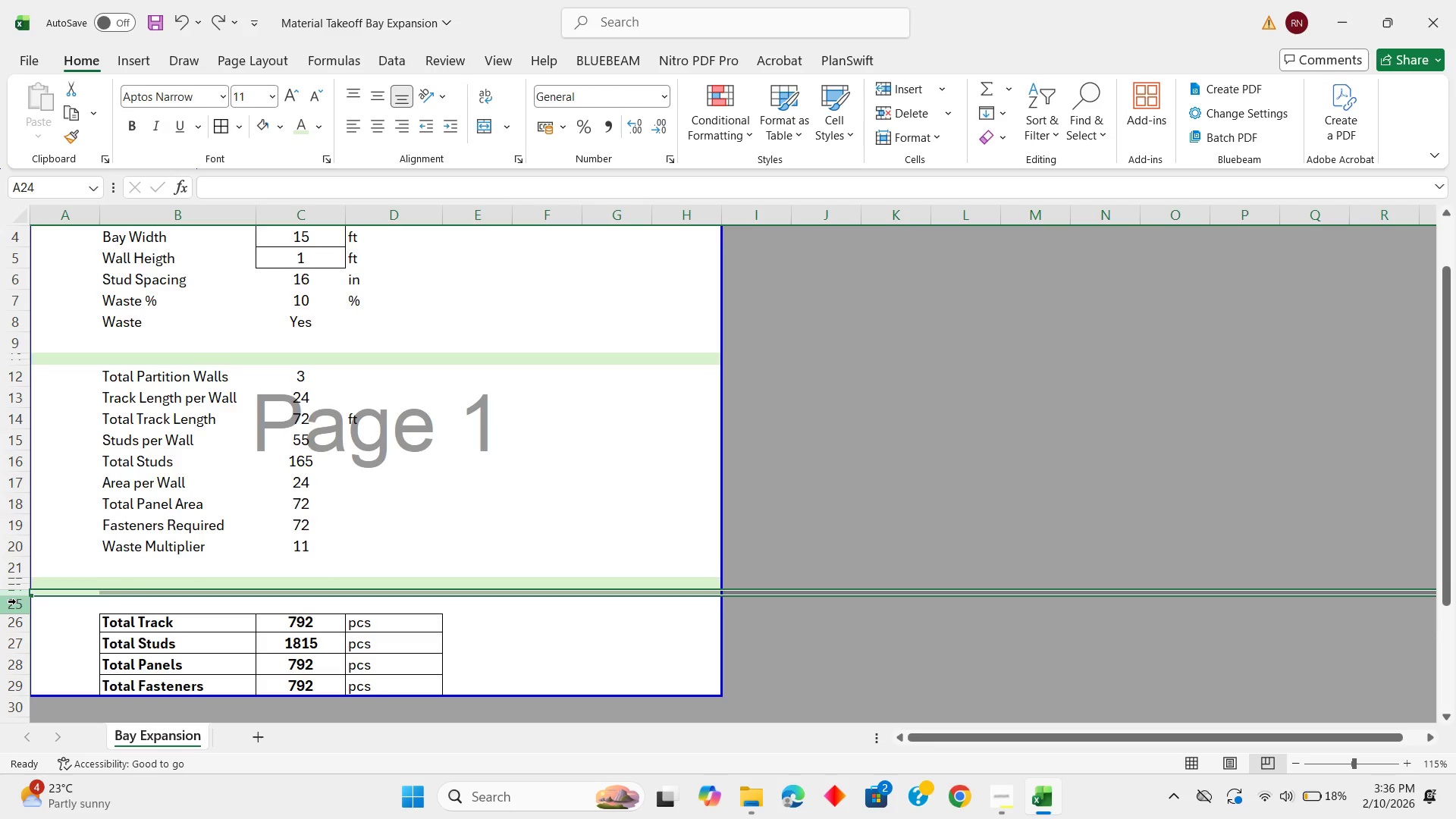 
key(Control+Z)
 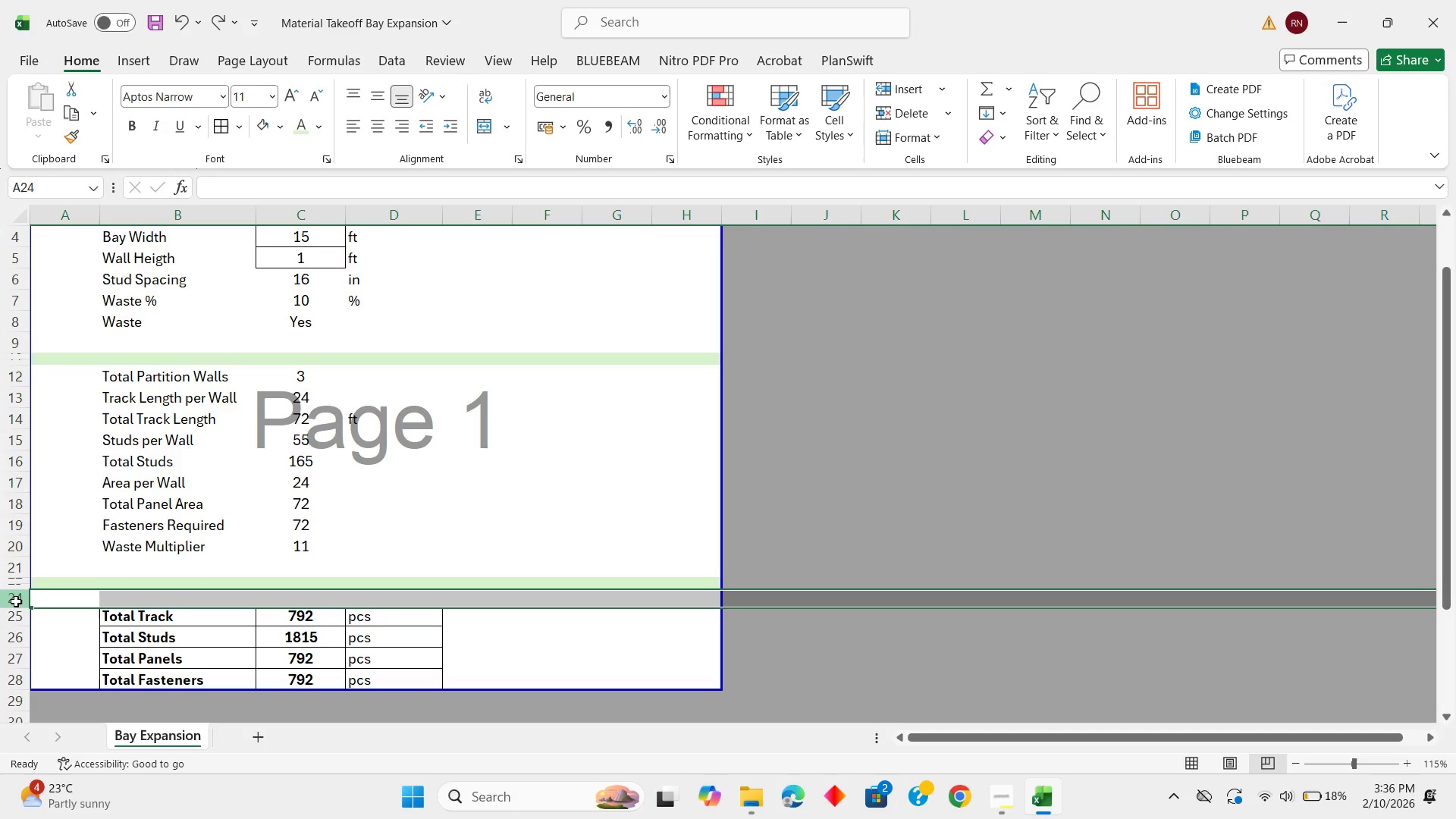 
left_click([16, 601])
 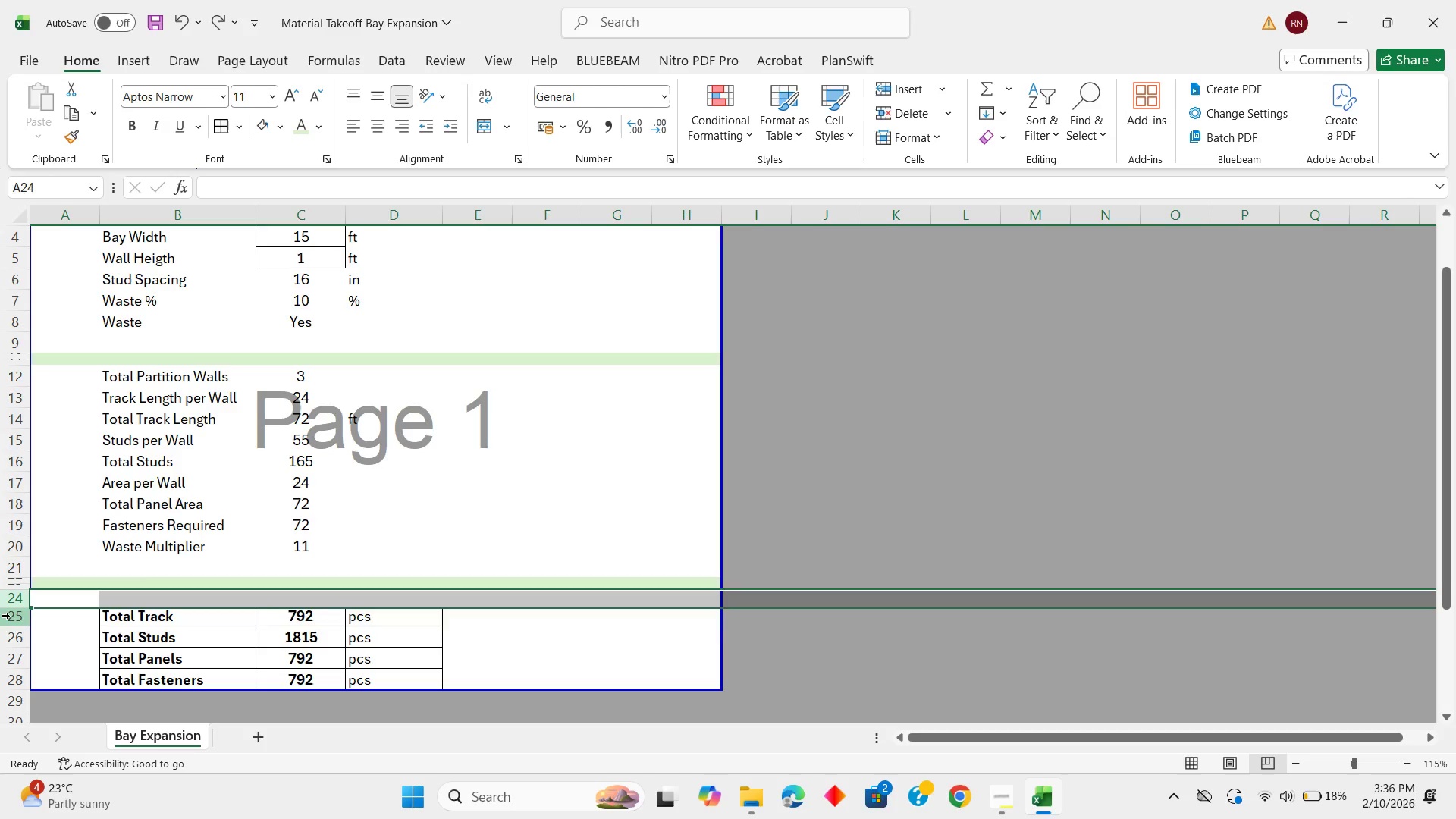 
left_click([10, 616])
 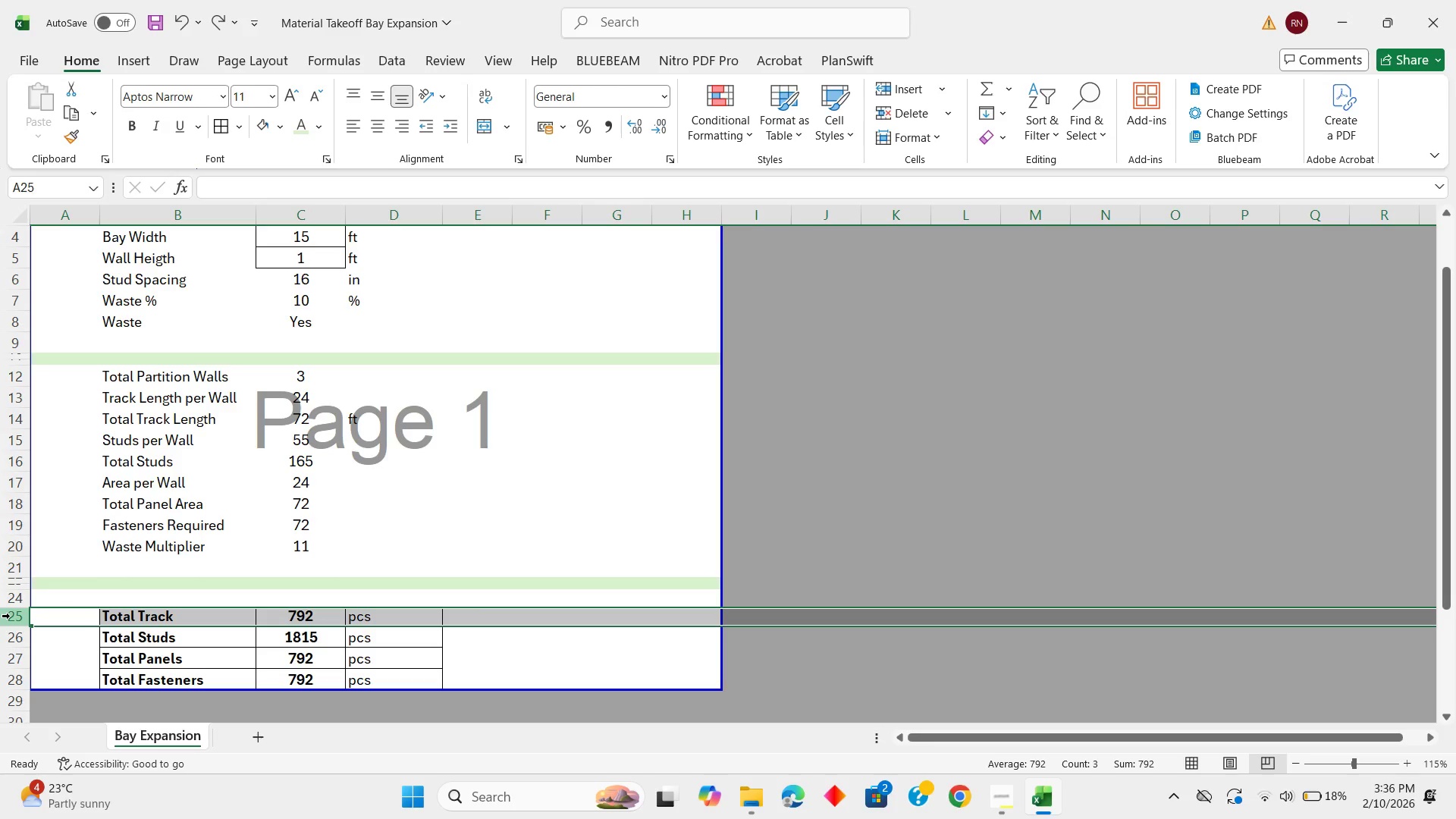 
key(Control+Shift+Equal)
 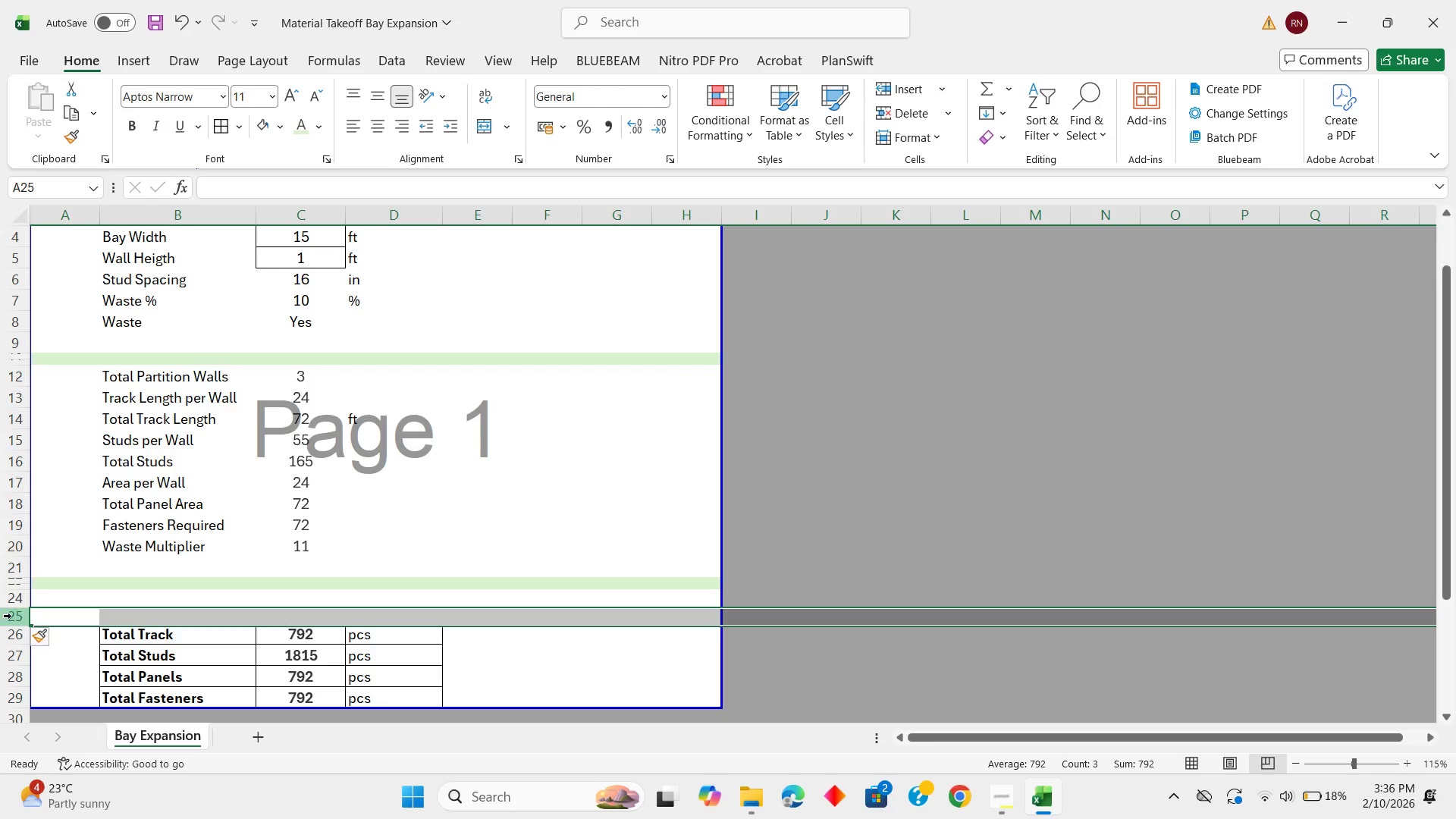 
key(Control+Shift+Equal)
 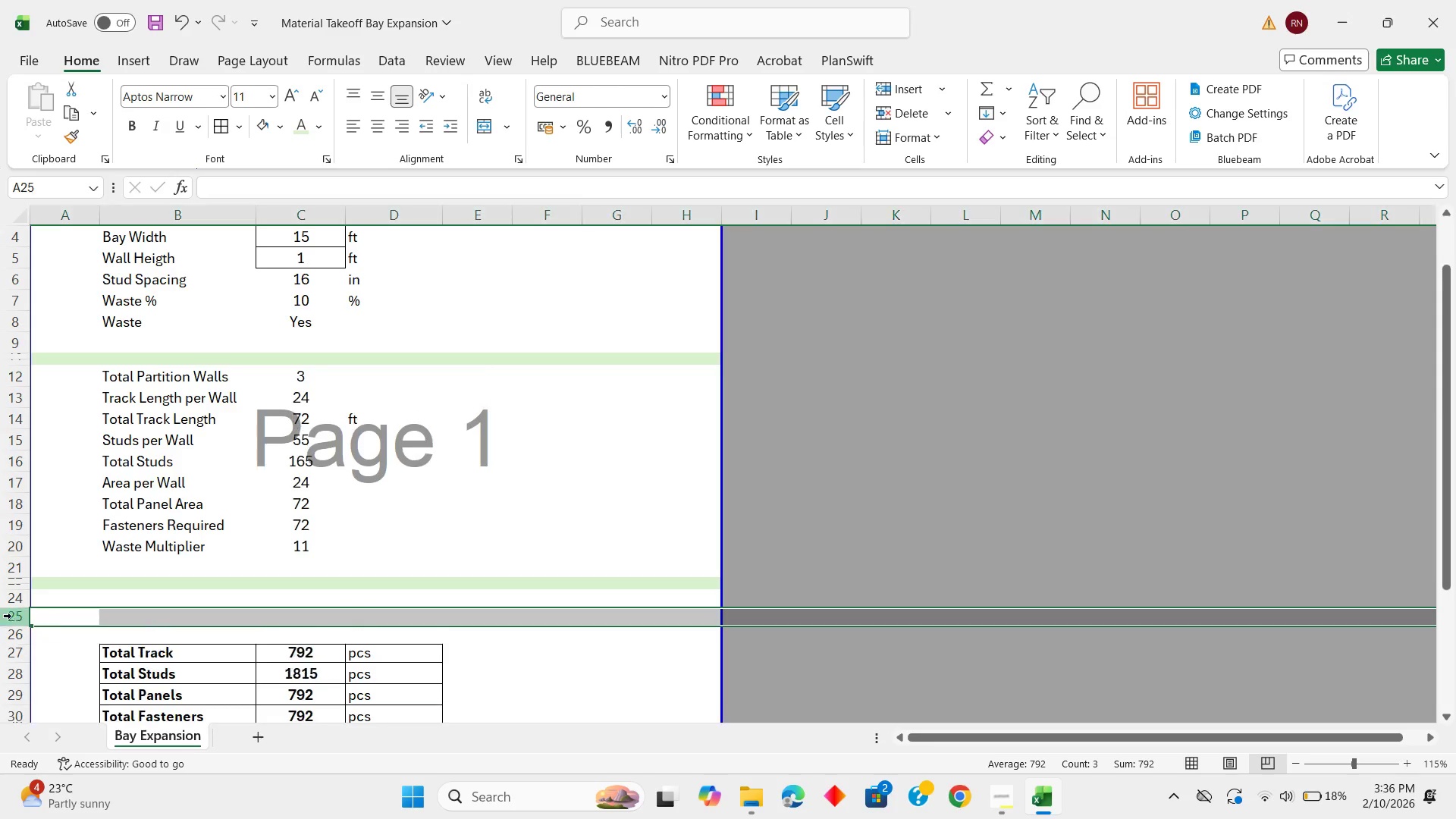 
key(Control+Shift+Equal)
 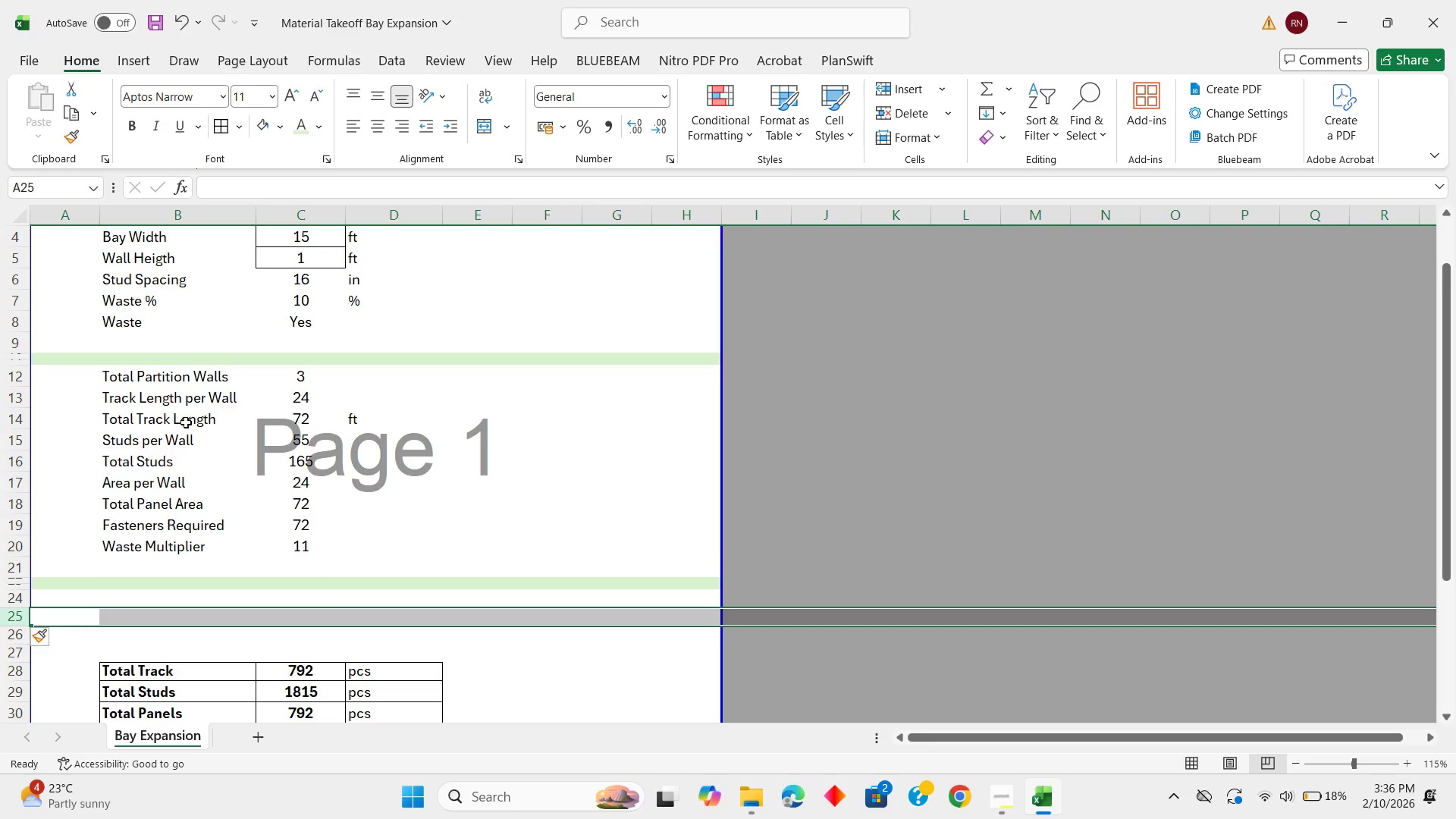 
scroll: coordinate [152, 516], scroll_direction: down, amount: 5.0